 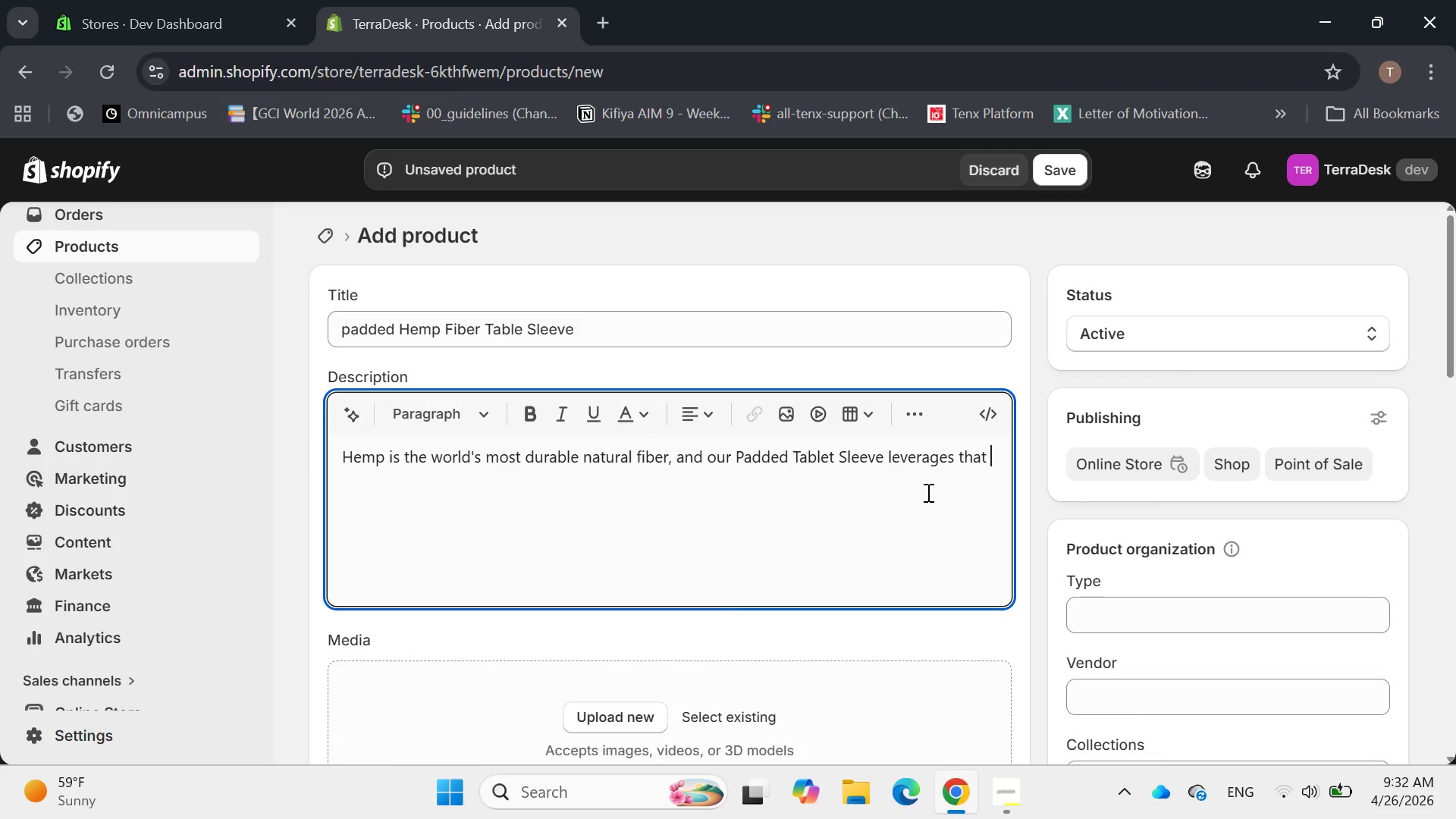 
type(strength to protr)
key(Backspace)
type(ect)
 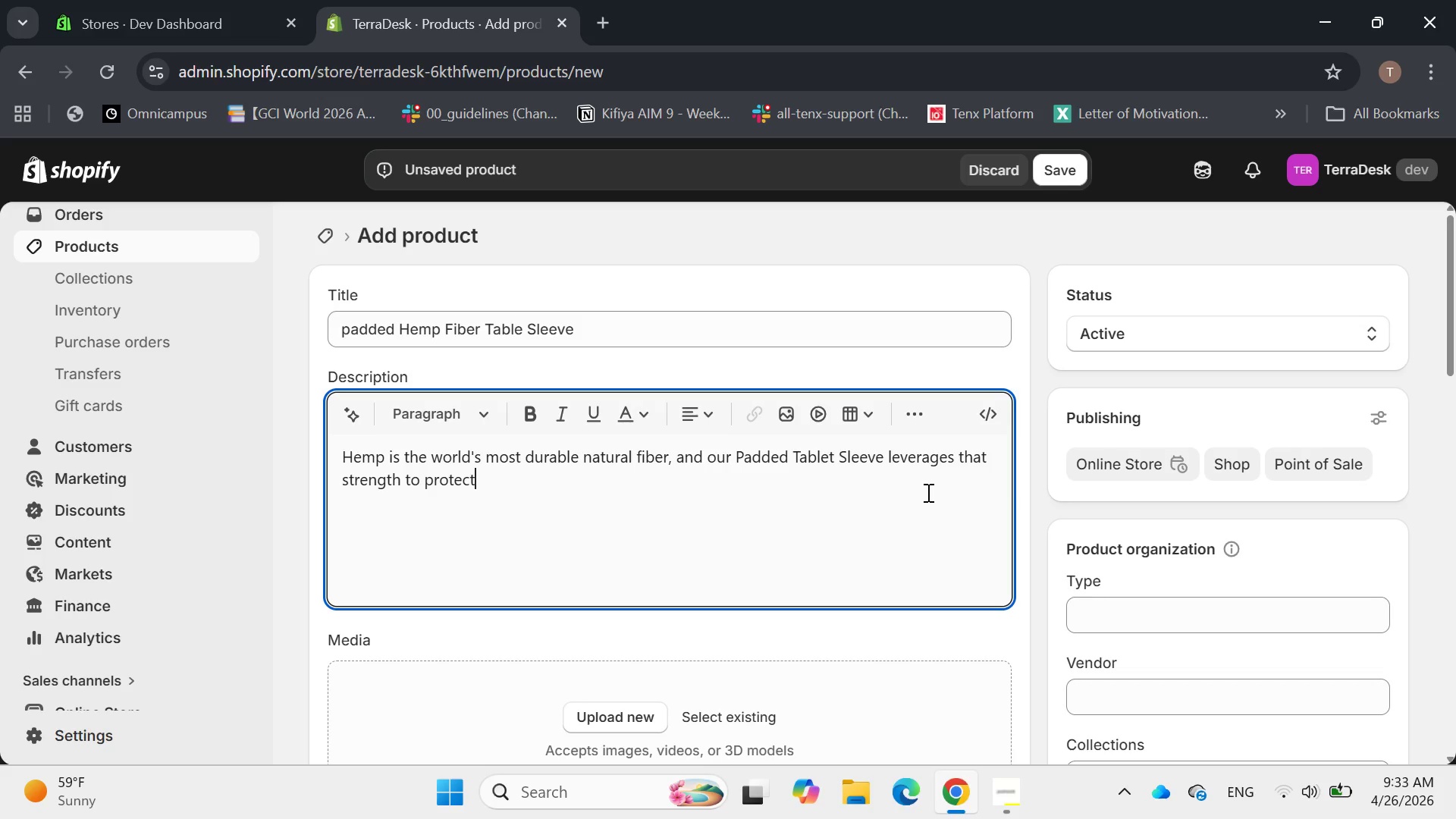 
type( your high-value tech. This Sl)
key(Backspace)
key(Backspace)
type(sleeve id ==)
key(Backspace)
key(Backspace)
key(Backspace)
key(Backspace)
type(s designed for the rugged professional )
 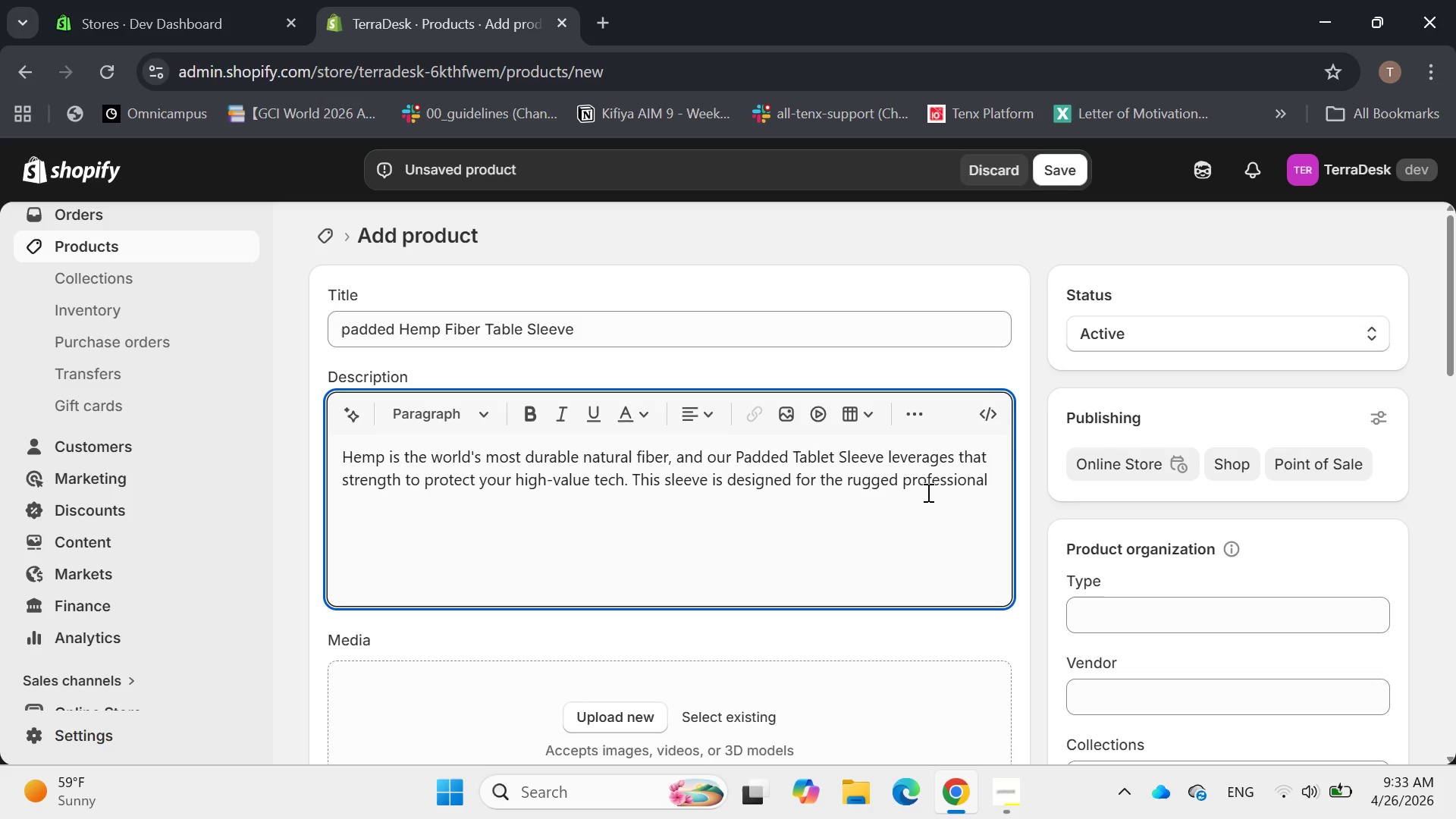 
type(who strength to protecht)
key(Backspace)
key(Backspace)
type(t )
 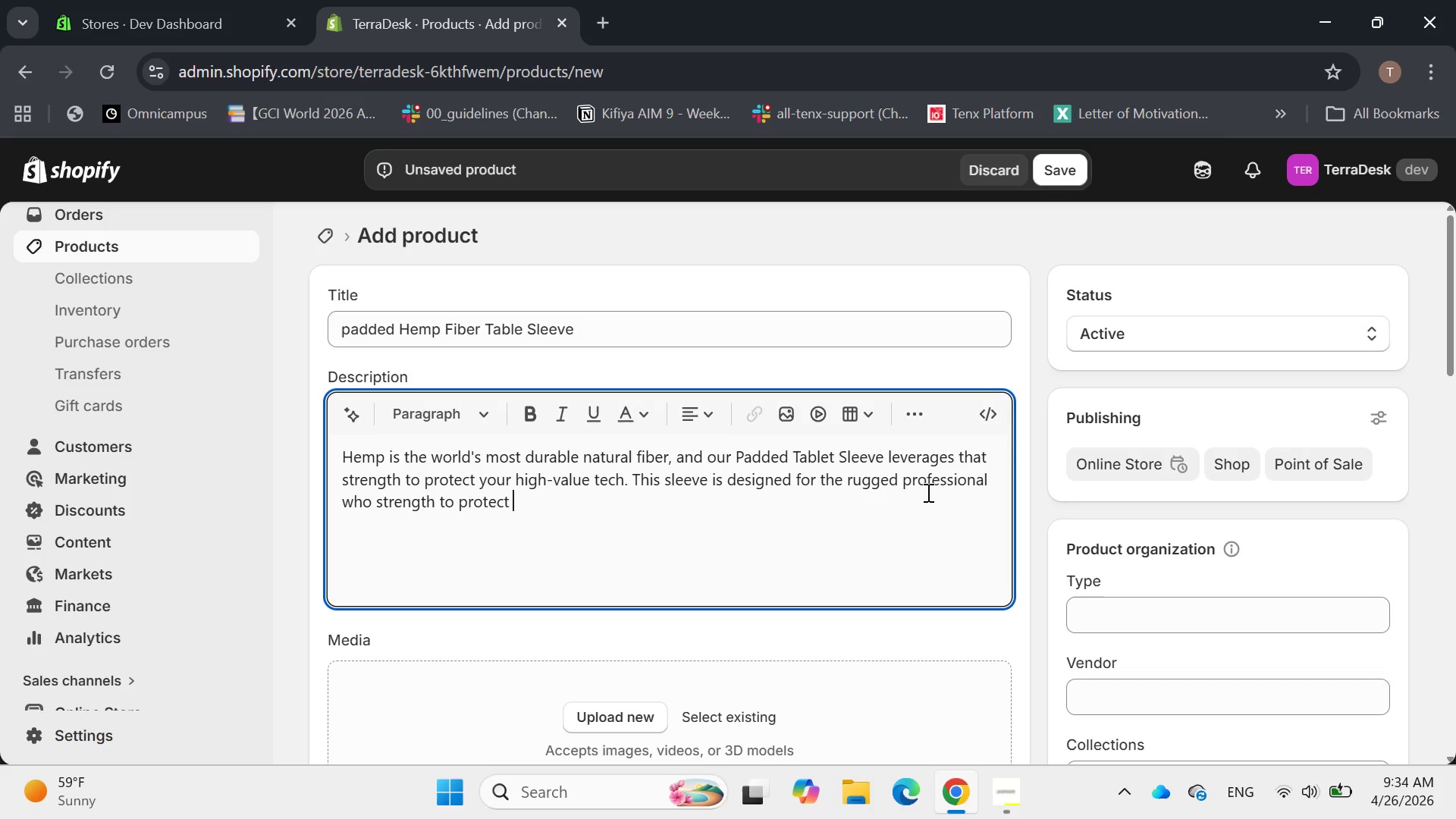 
type(your )
 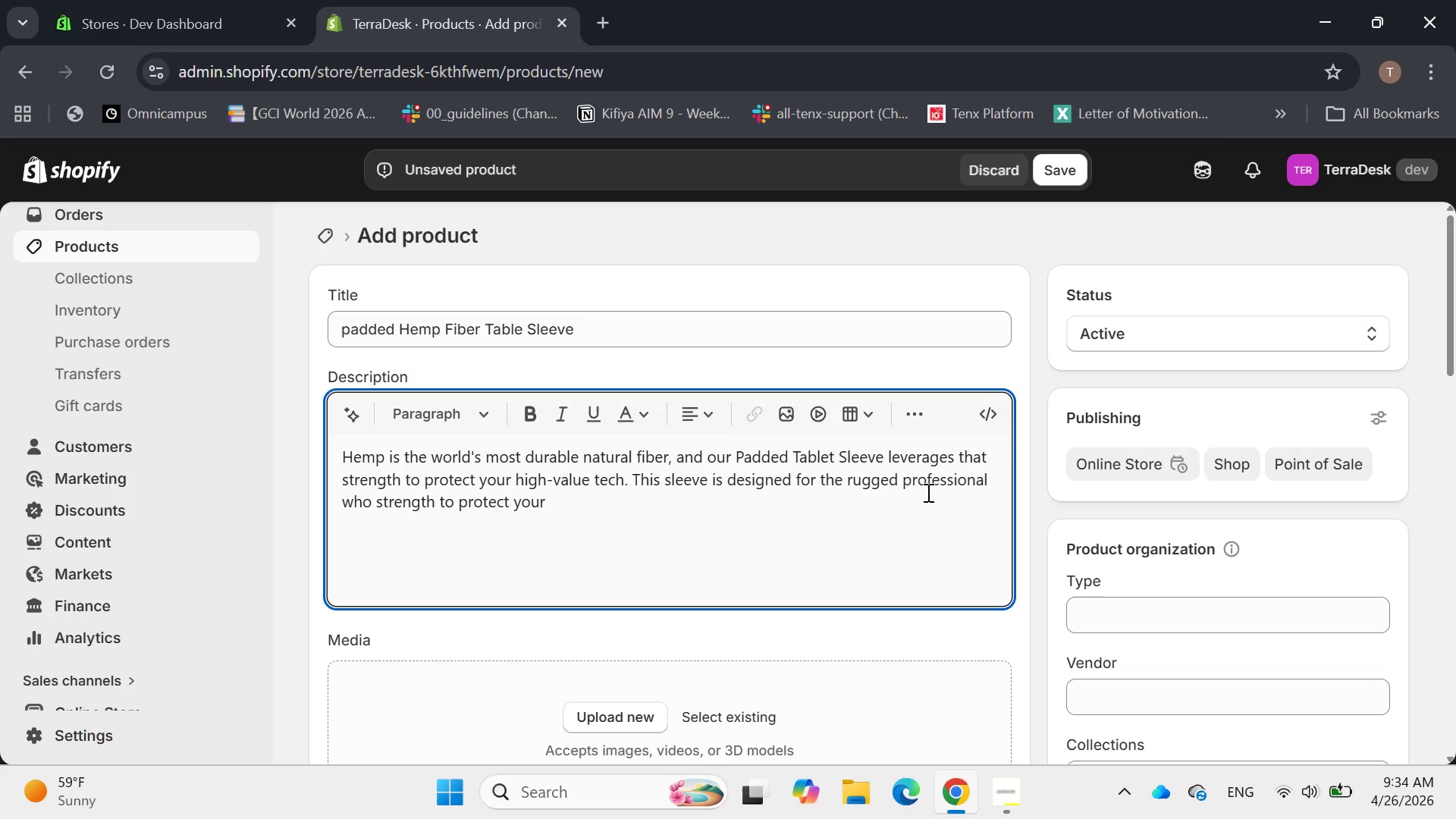 
type(high-value tech. this d)
key(Backspace)
type(sleeve is des)
 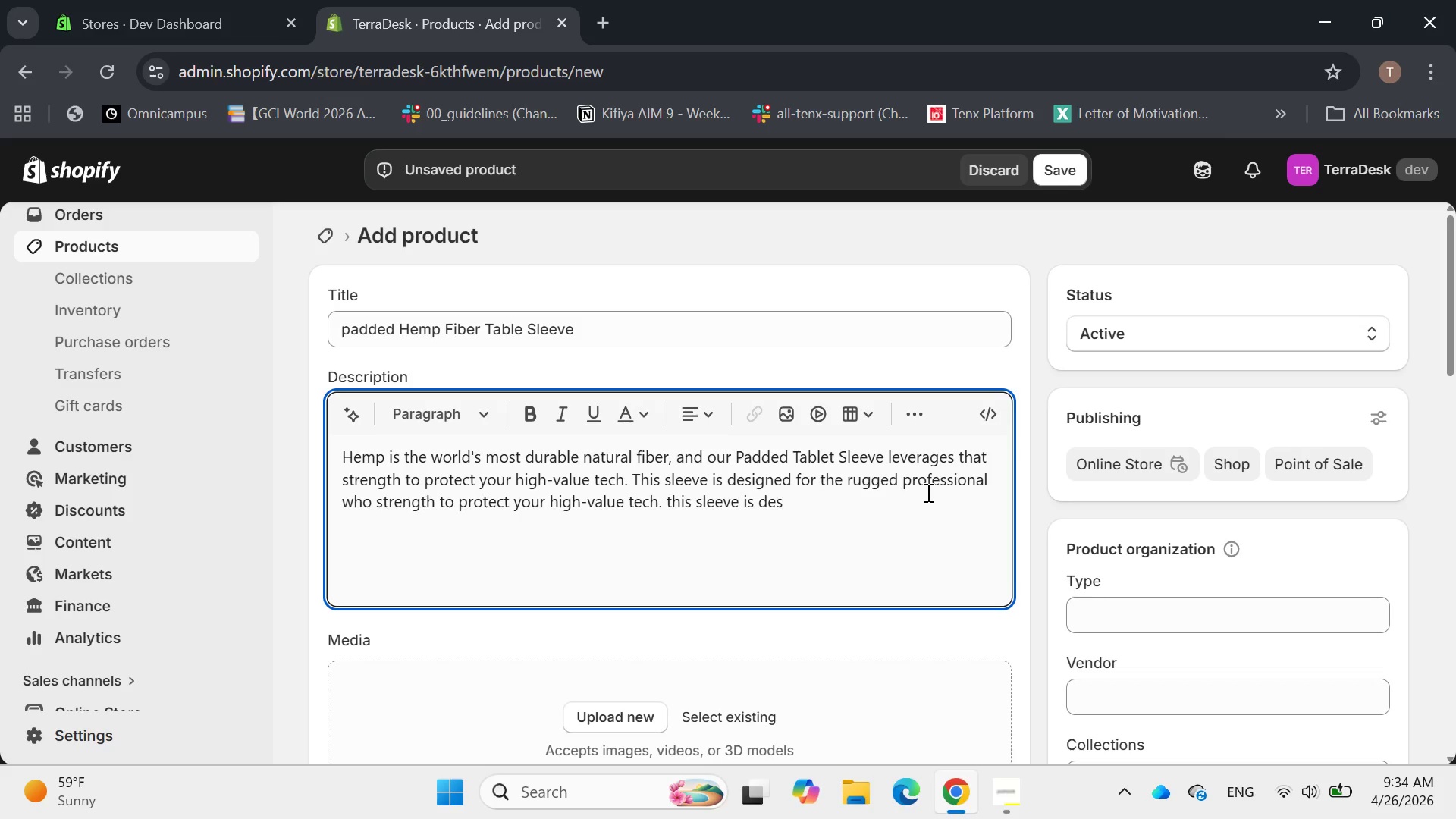 
wait(5.53)
 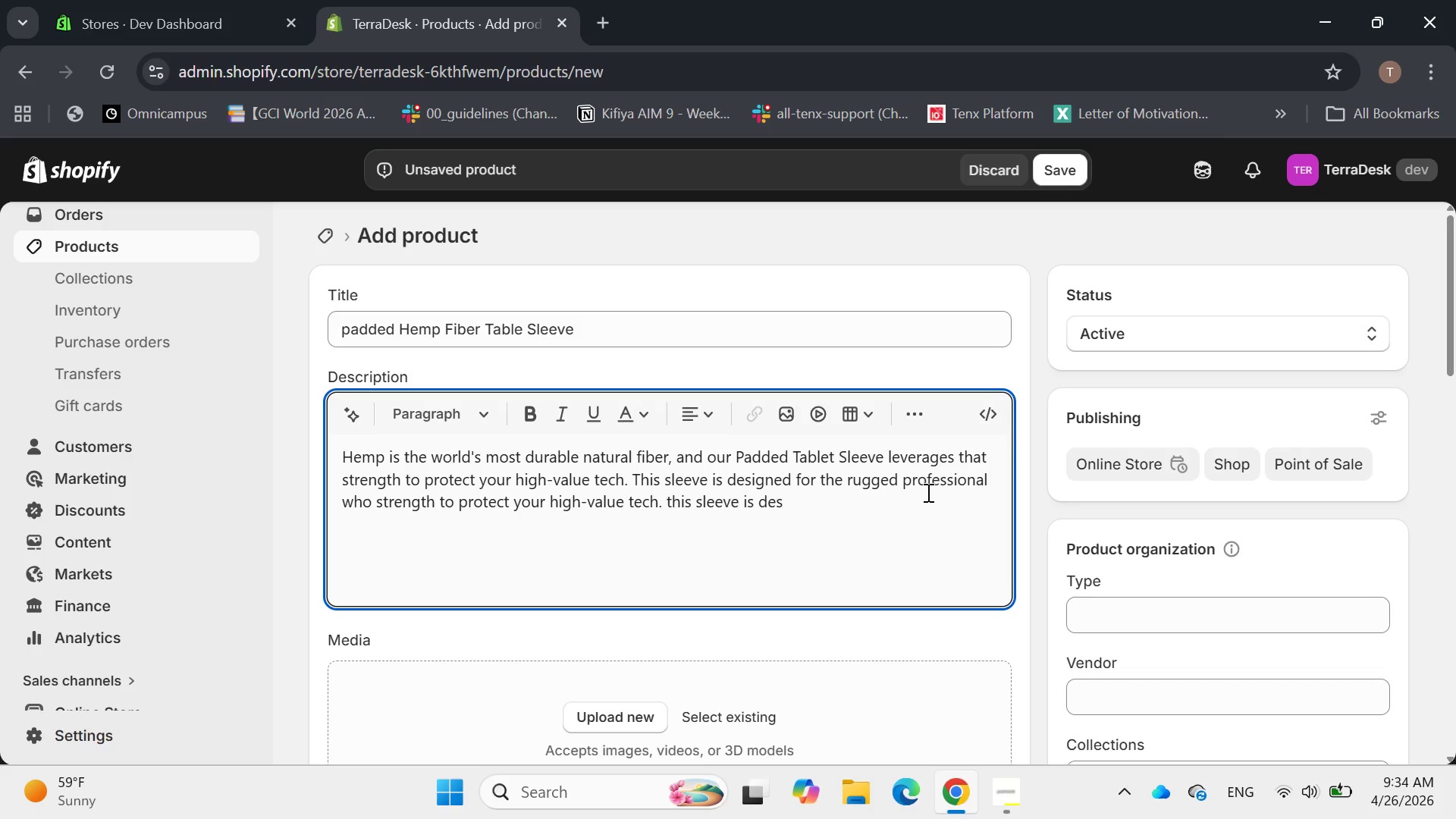 
left_click_drag(start_coordinate=[847, 509], to_coordinate=[330, 502])
 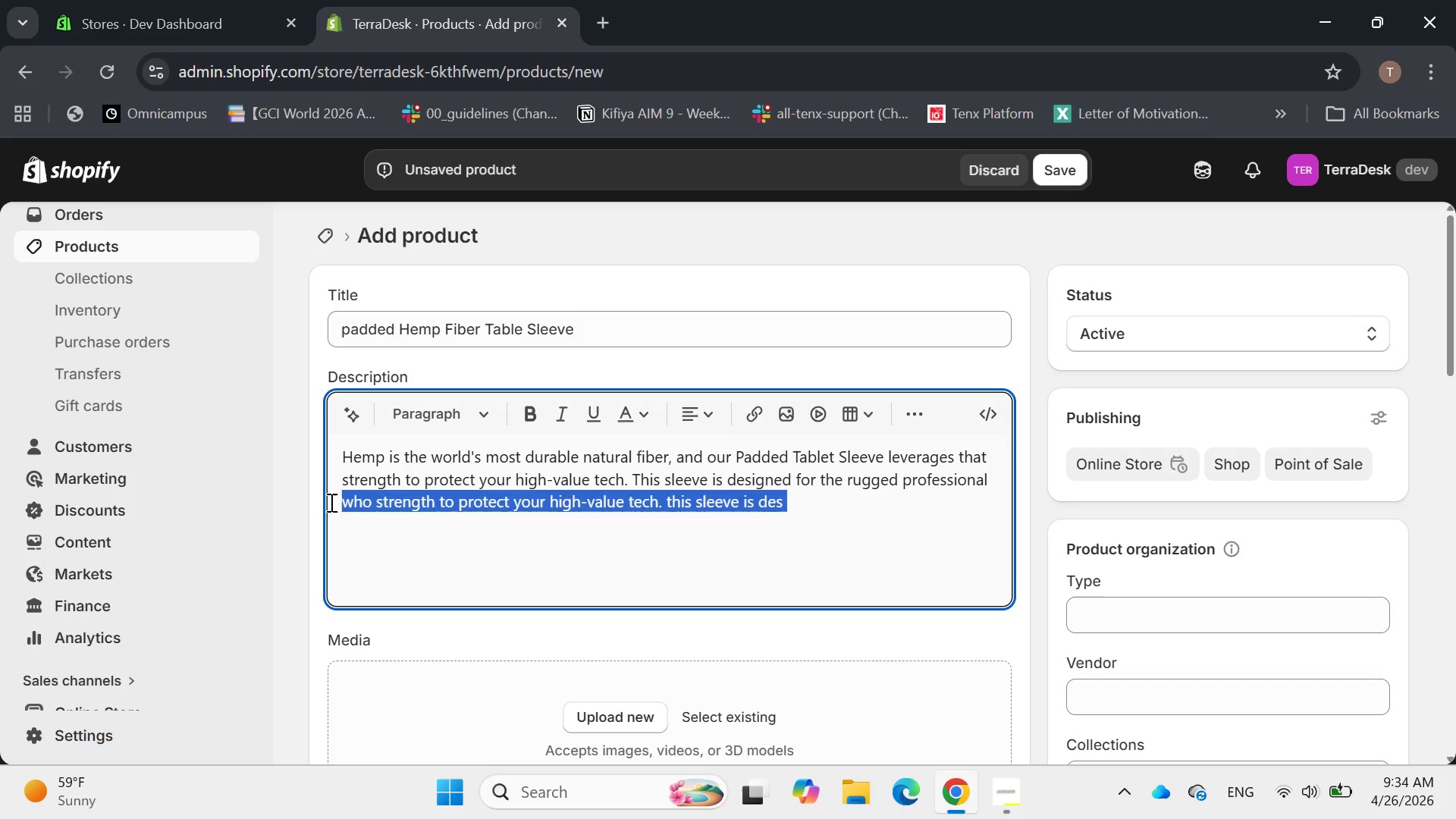 
key(Backspace)
type(needs reliable gear for travel and field work. )
 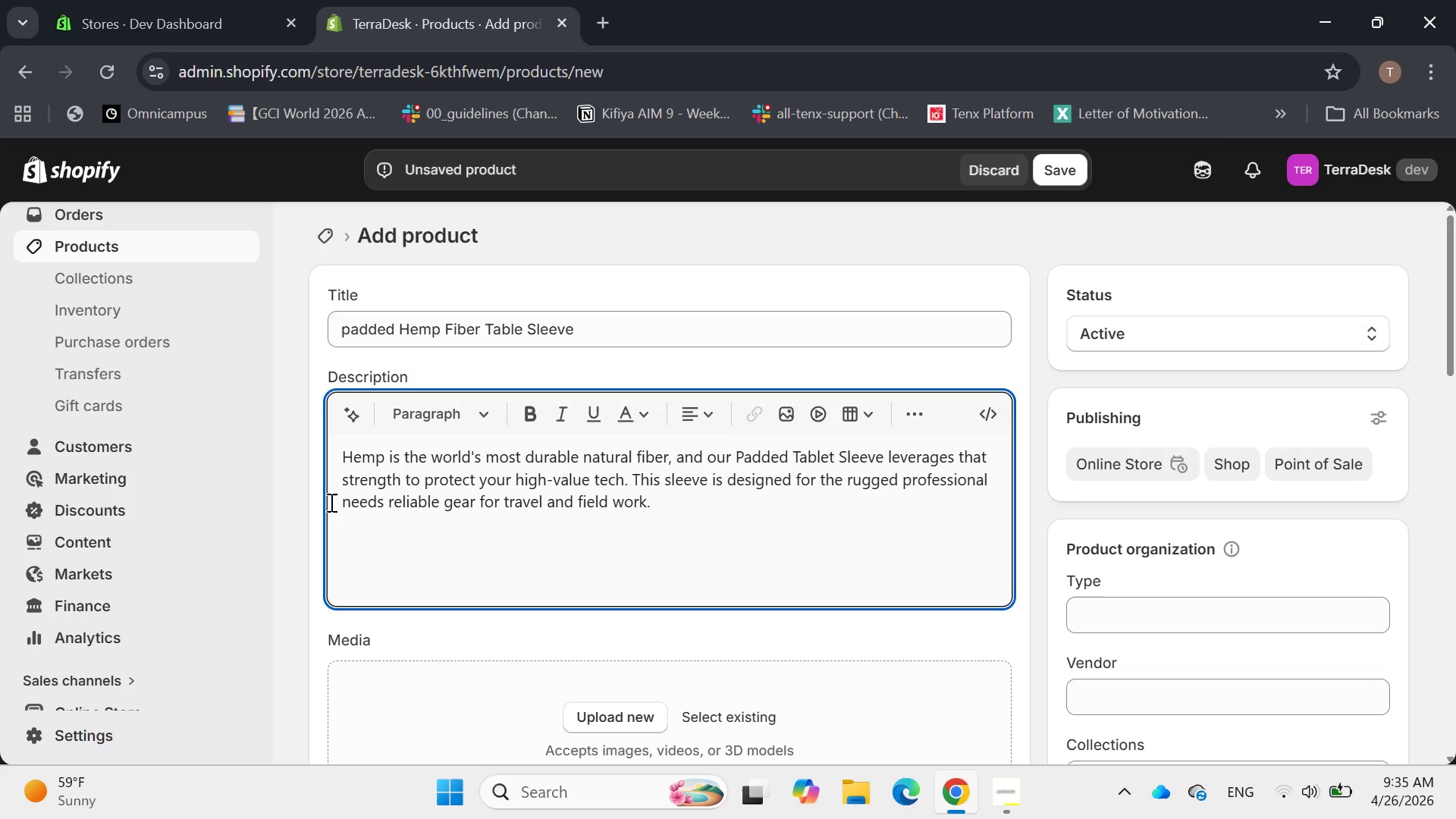 
wait(15.62)
 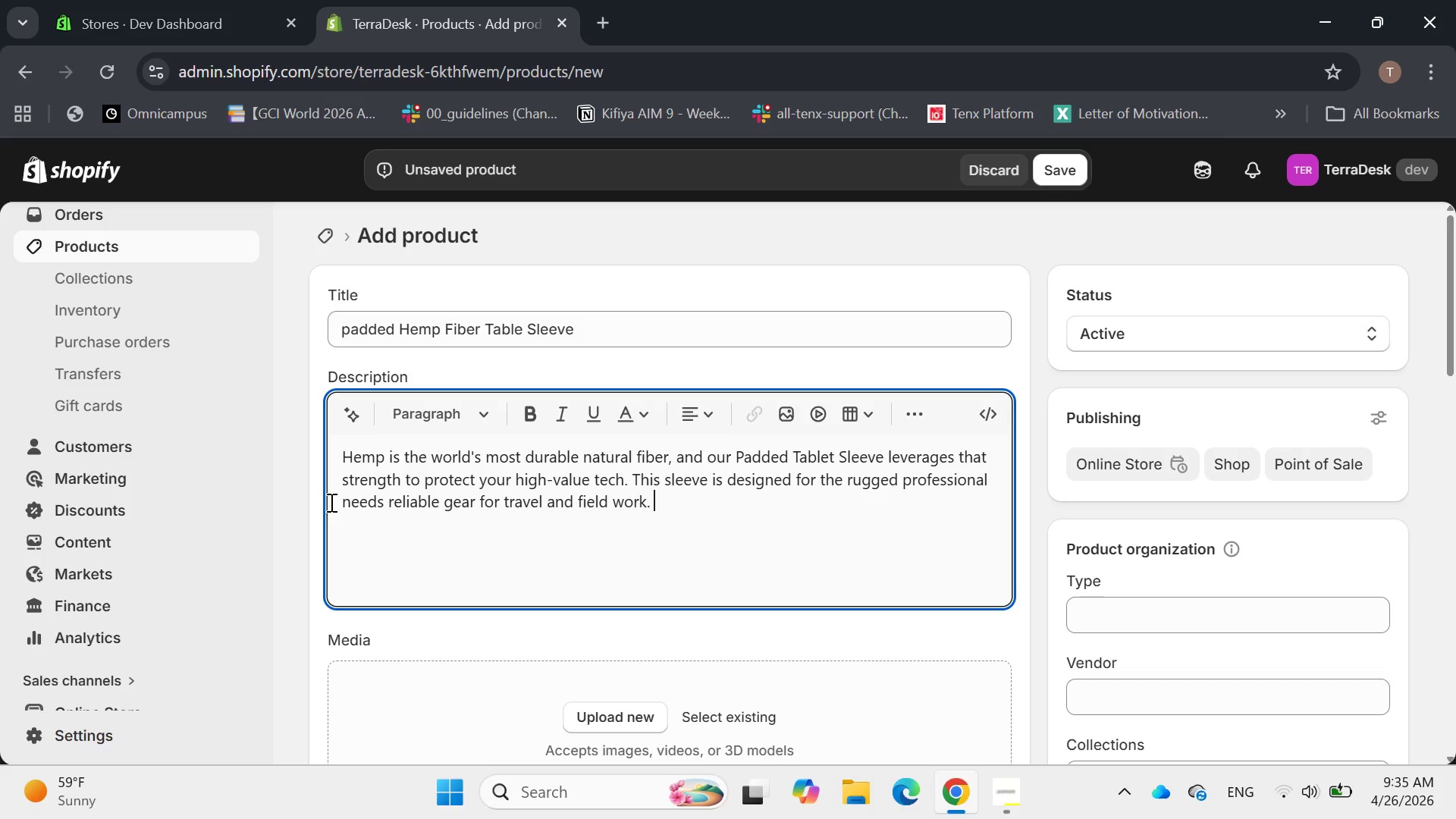 
type(Naturally UV-resistance)
key(Backspace)
key(Backspace)
type(t and antimicr)
 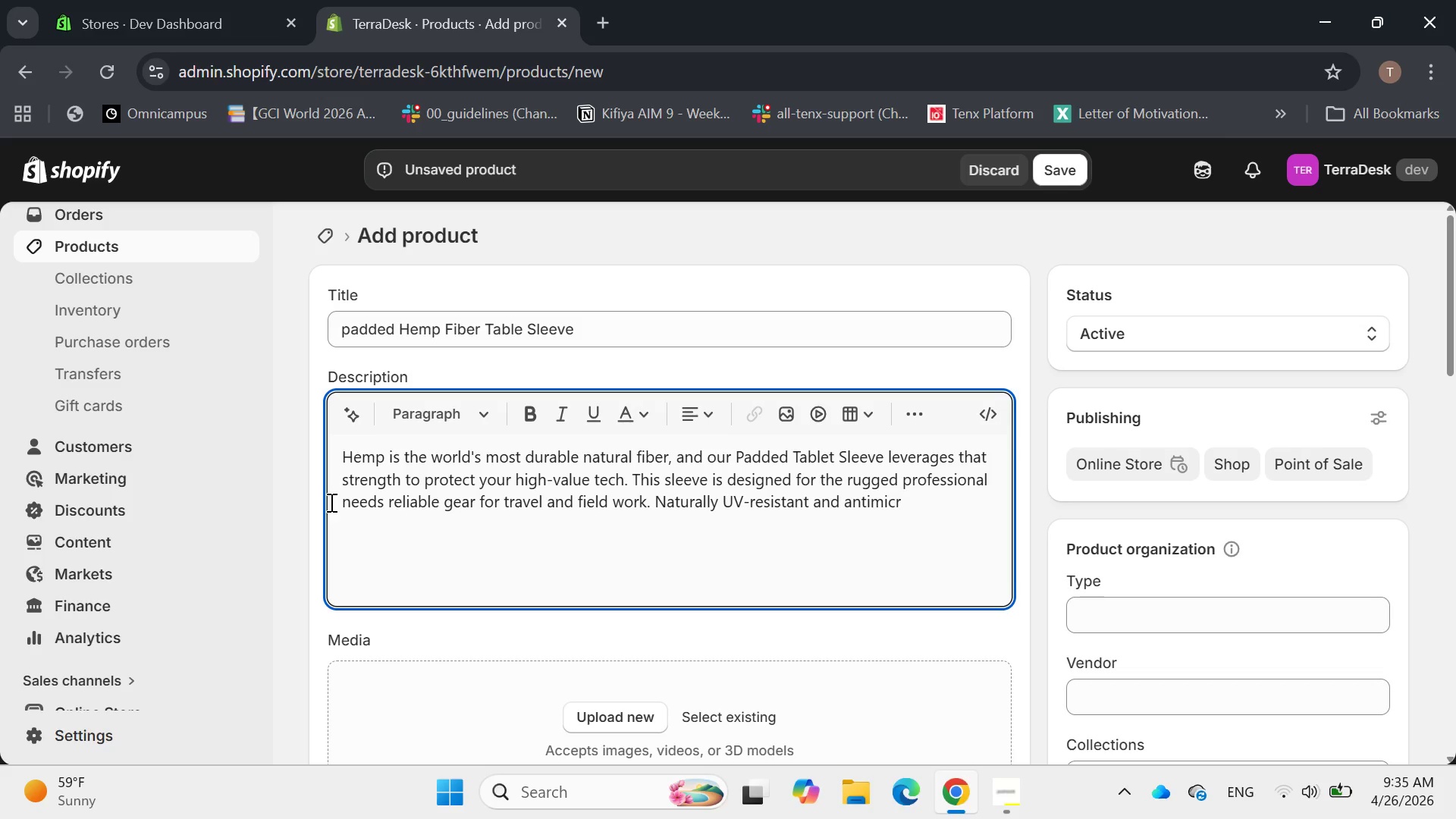 
wait(5.44)
 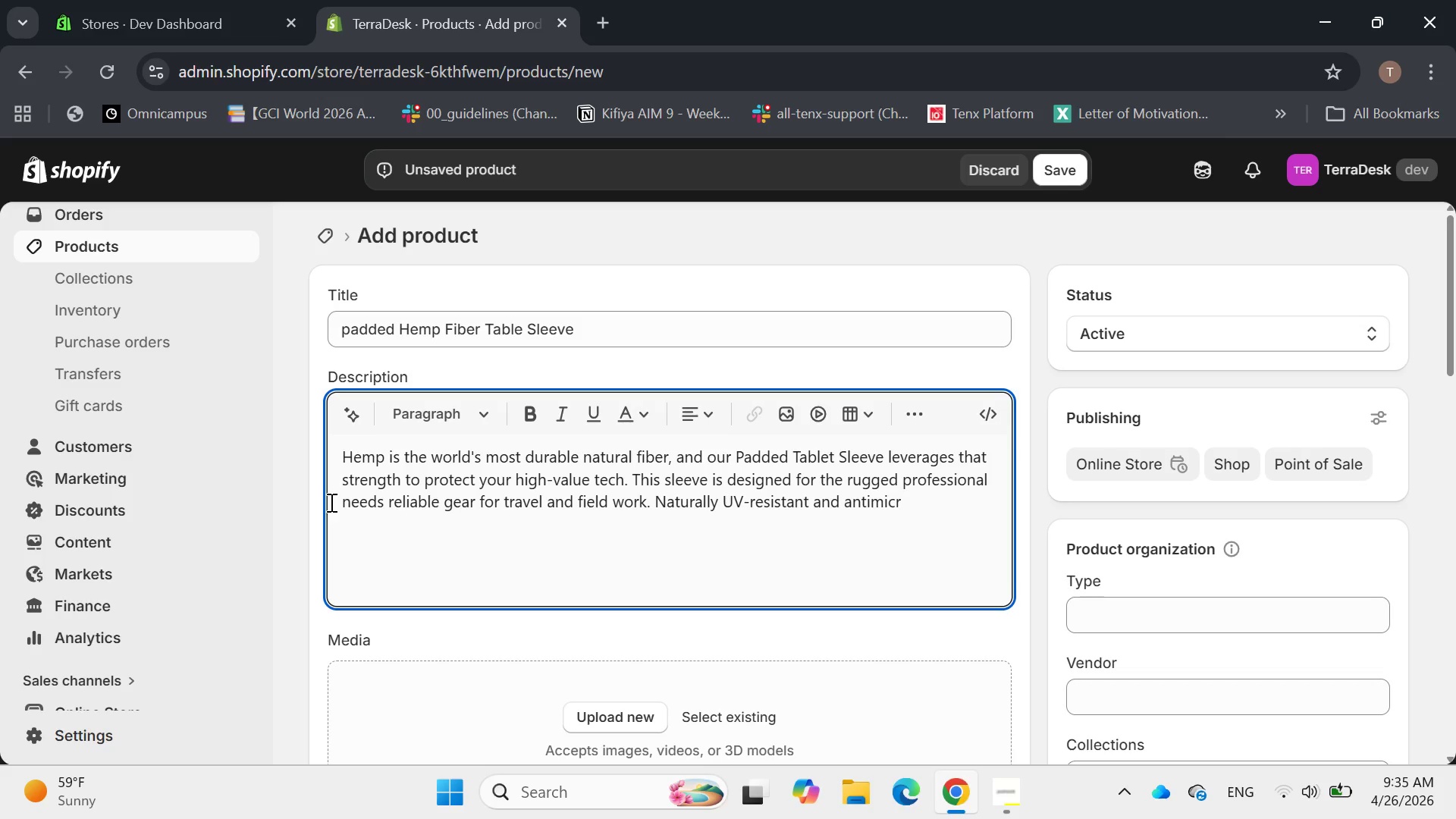 
type(obial )
key(Backspace)
type(, help)
key(Backspace)
key(Backspace)
type(mp fiber actually beci)
key(Backspace)
type(omes a)
key(Backspace)
type(softer and more resilient with every use .)
key(Backspace)
key(Backspace)
type(.)
 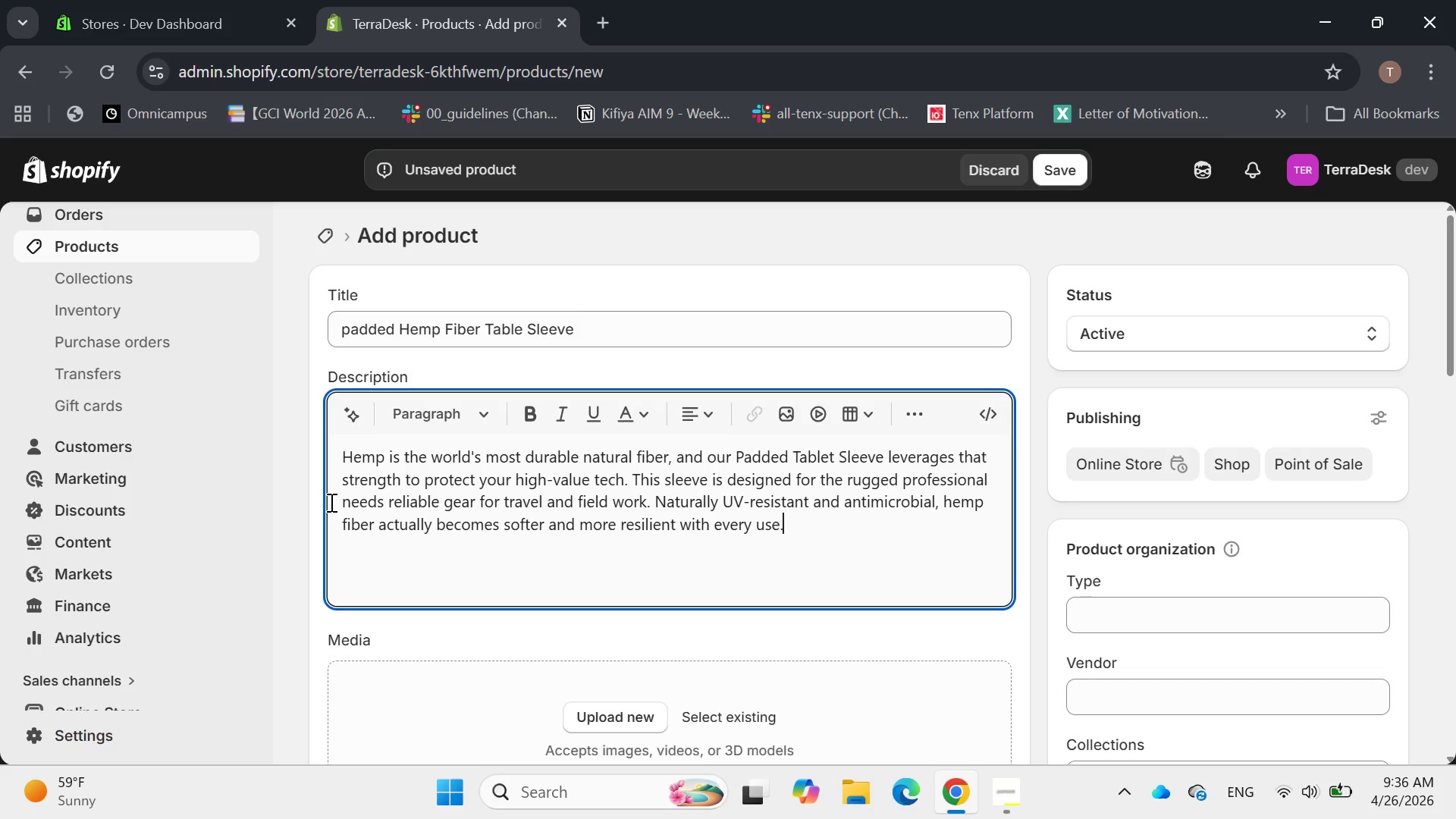 
key(Enter)
 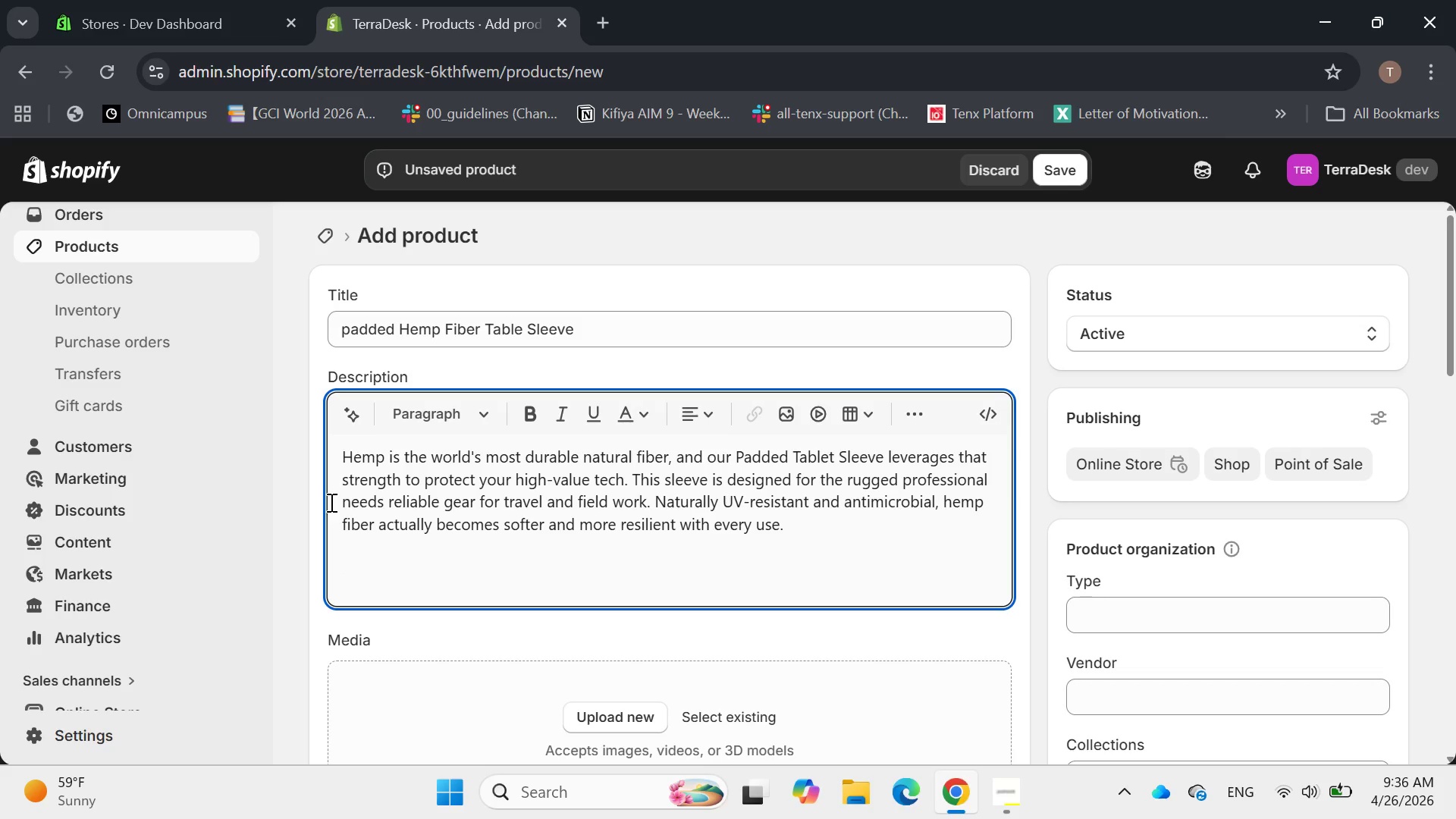 
type(The interior is paddle)
key(Backspace)
key(Backspace)
type(ed with 100% recycled cottom)
key(Backspace)
type(n to provide a soft cushion against)
 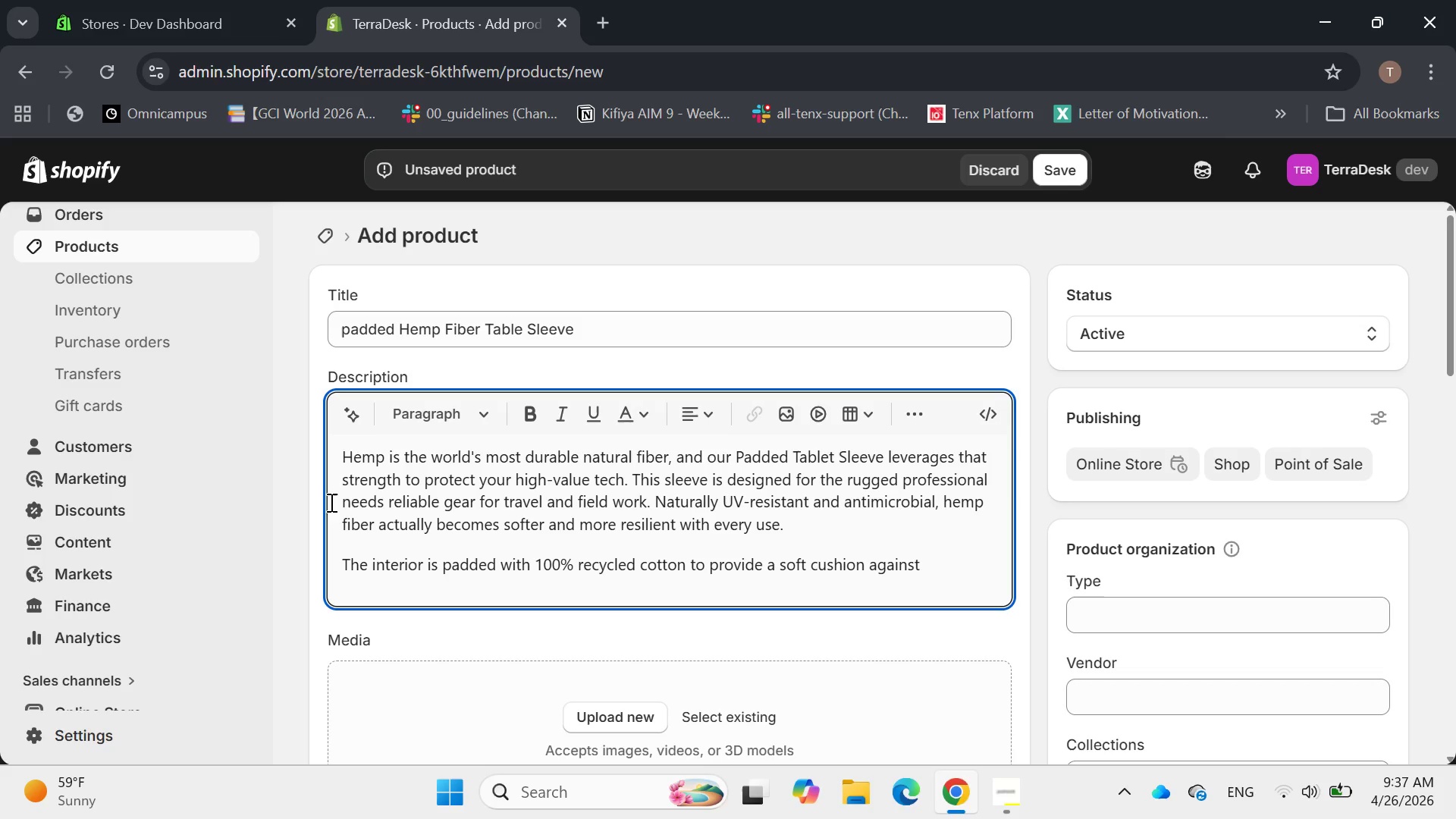 
type( drops and pressure)
 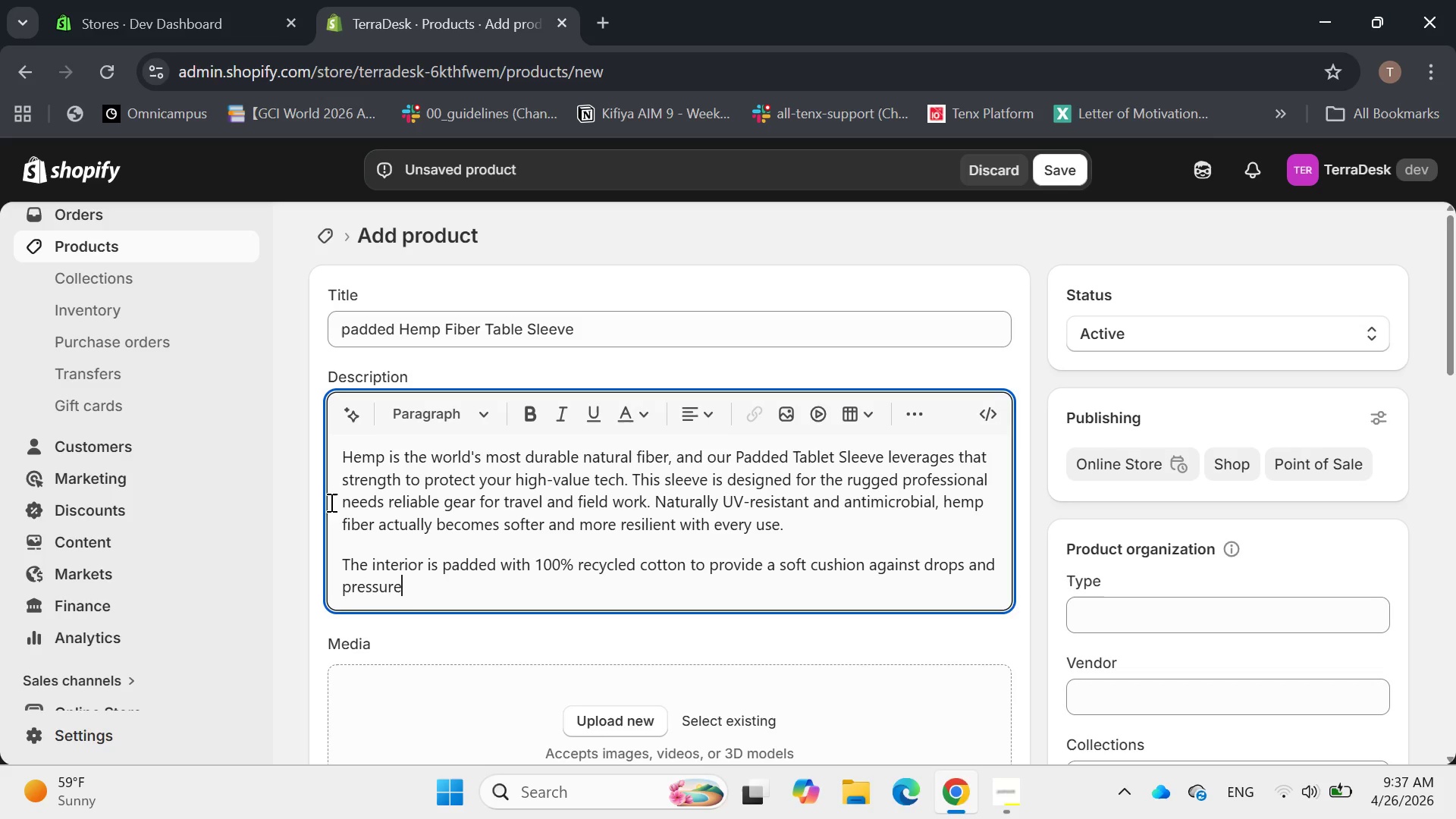 
key(Period)
 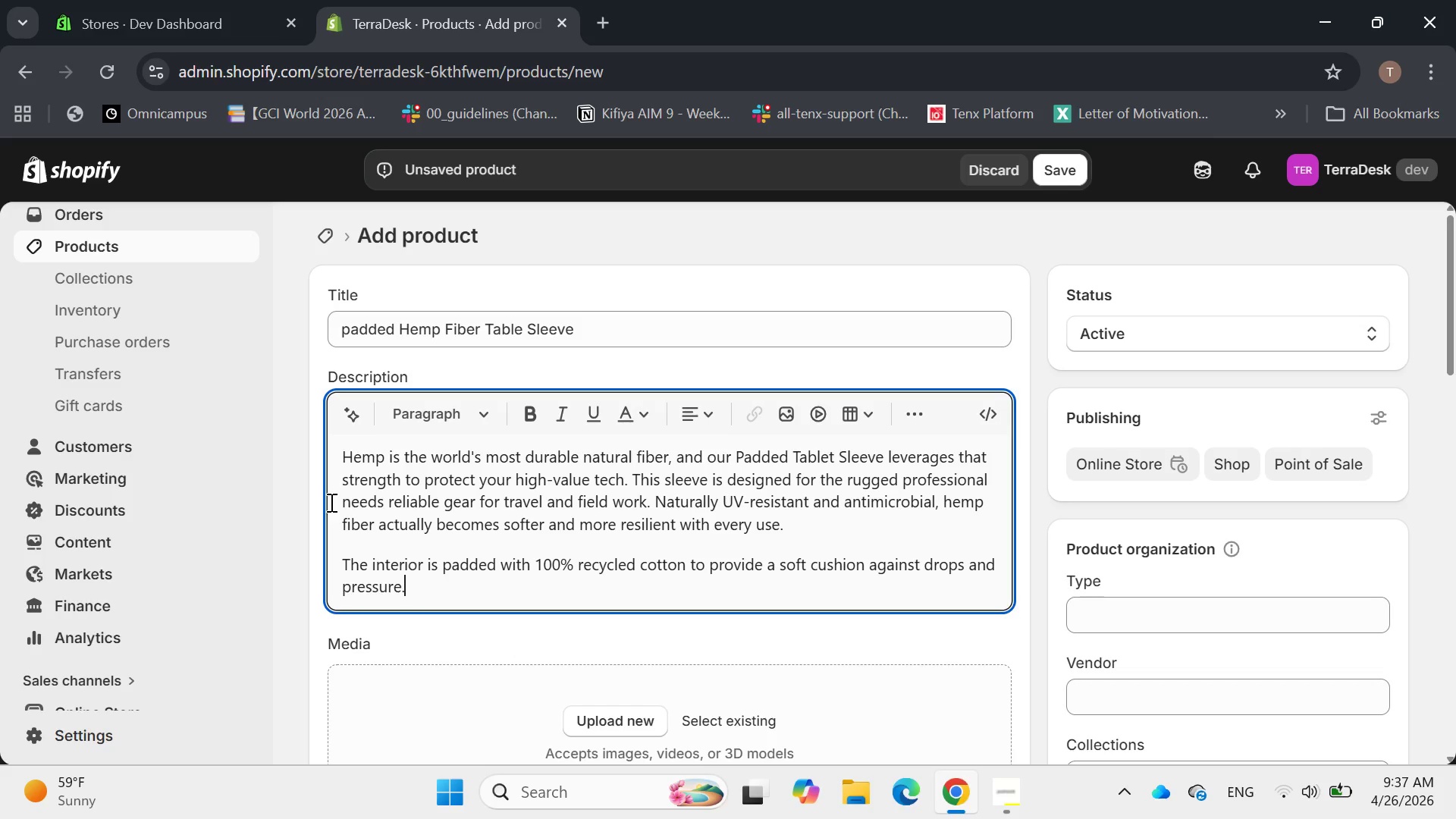 
wait(5.95)
 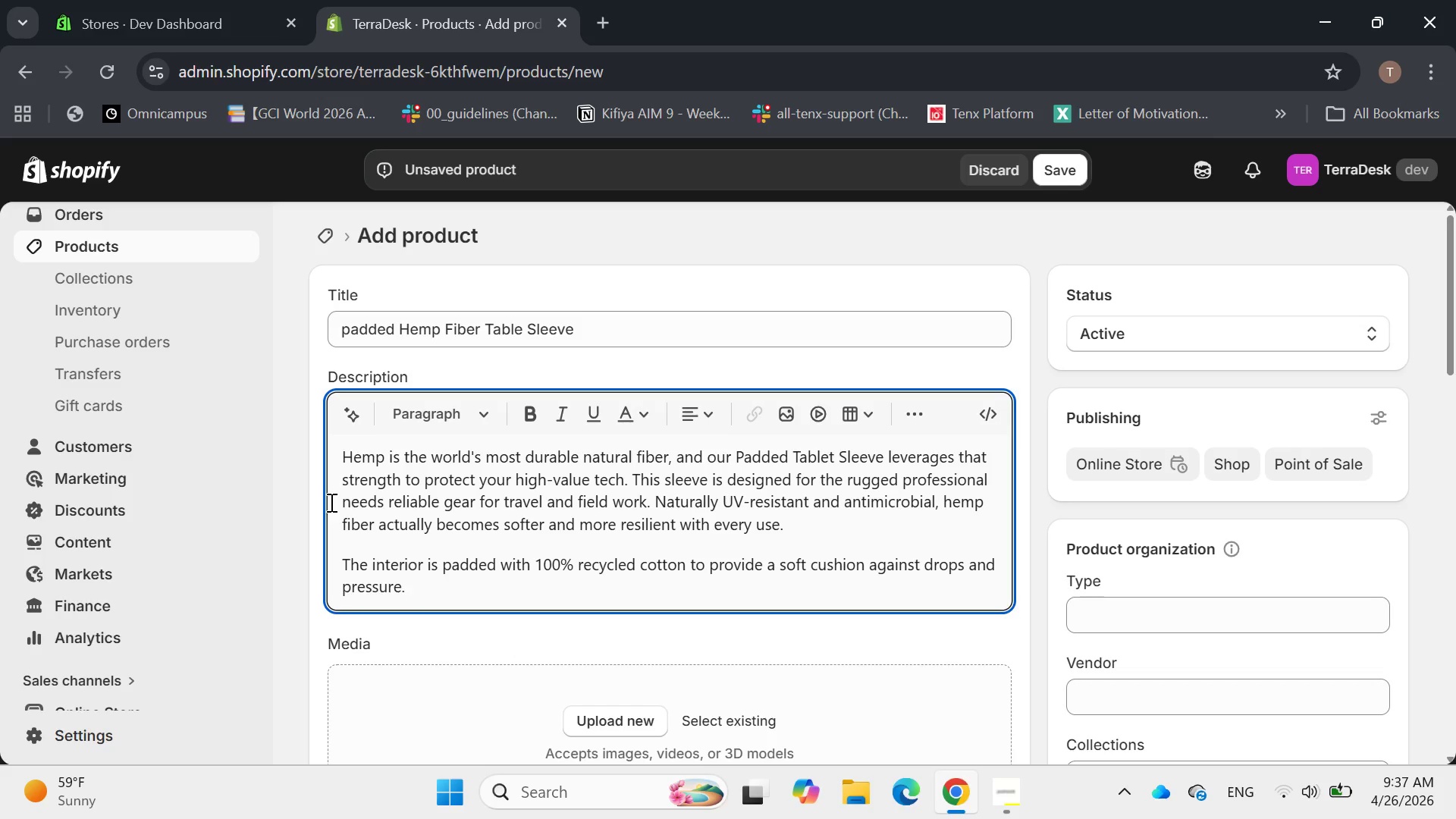 
type(we)
key(Backspace)
key(Backspace)
type( We)
 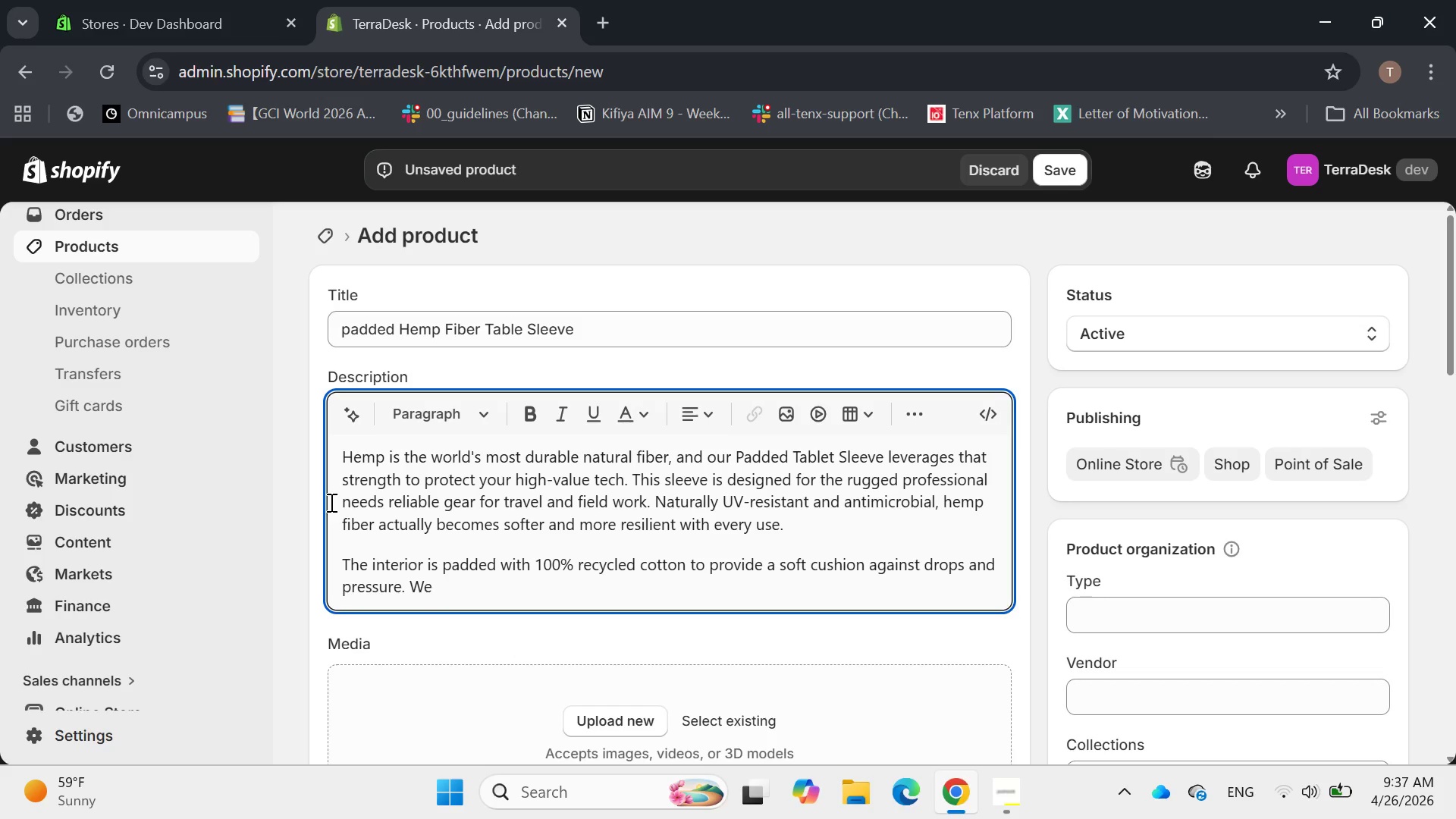 
type(hab)
key(Backspace)
key(Backspace)
key(Backspace)
type( have )
 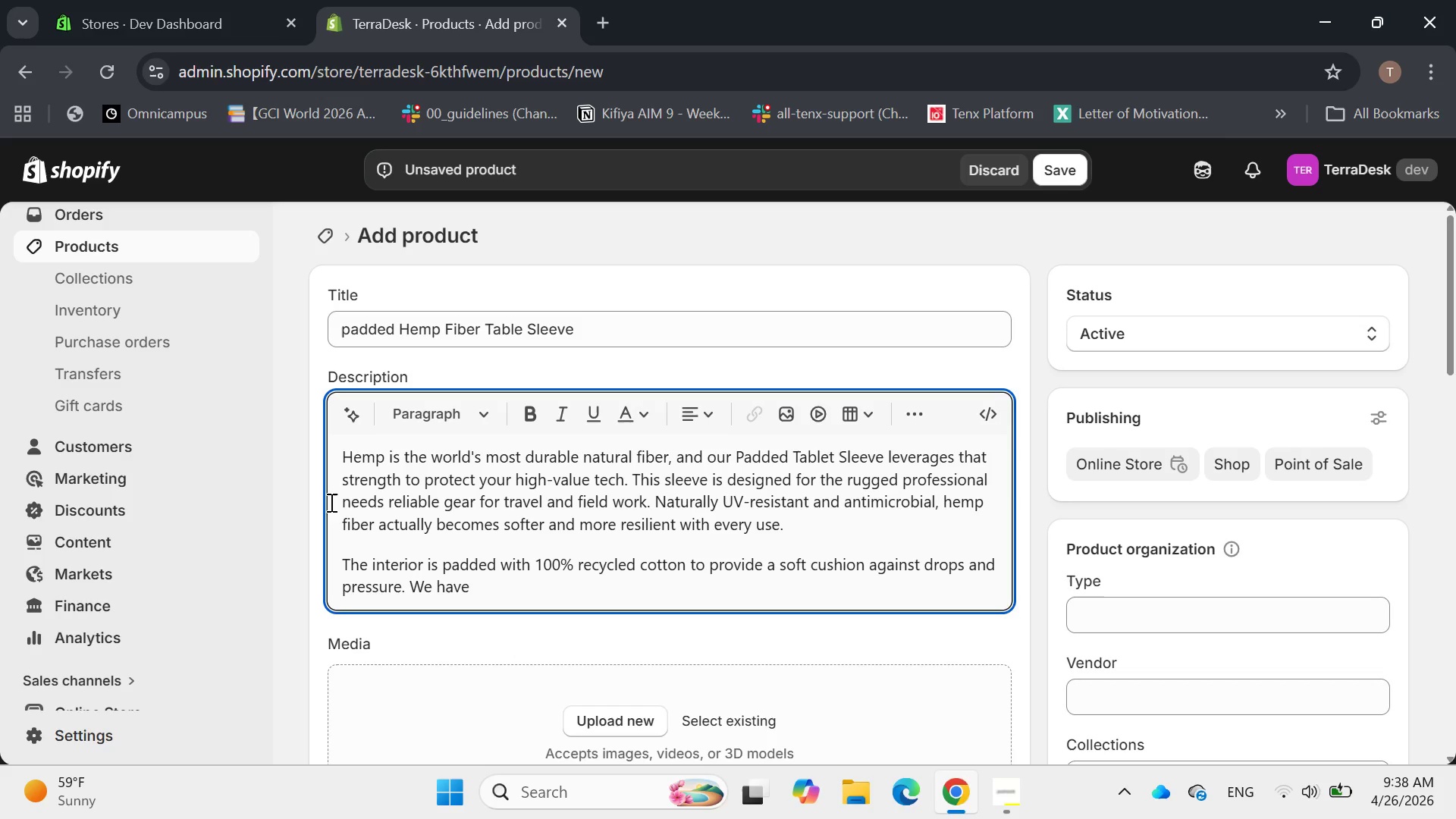 
type(eliminate )
 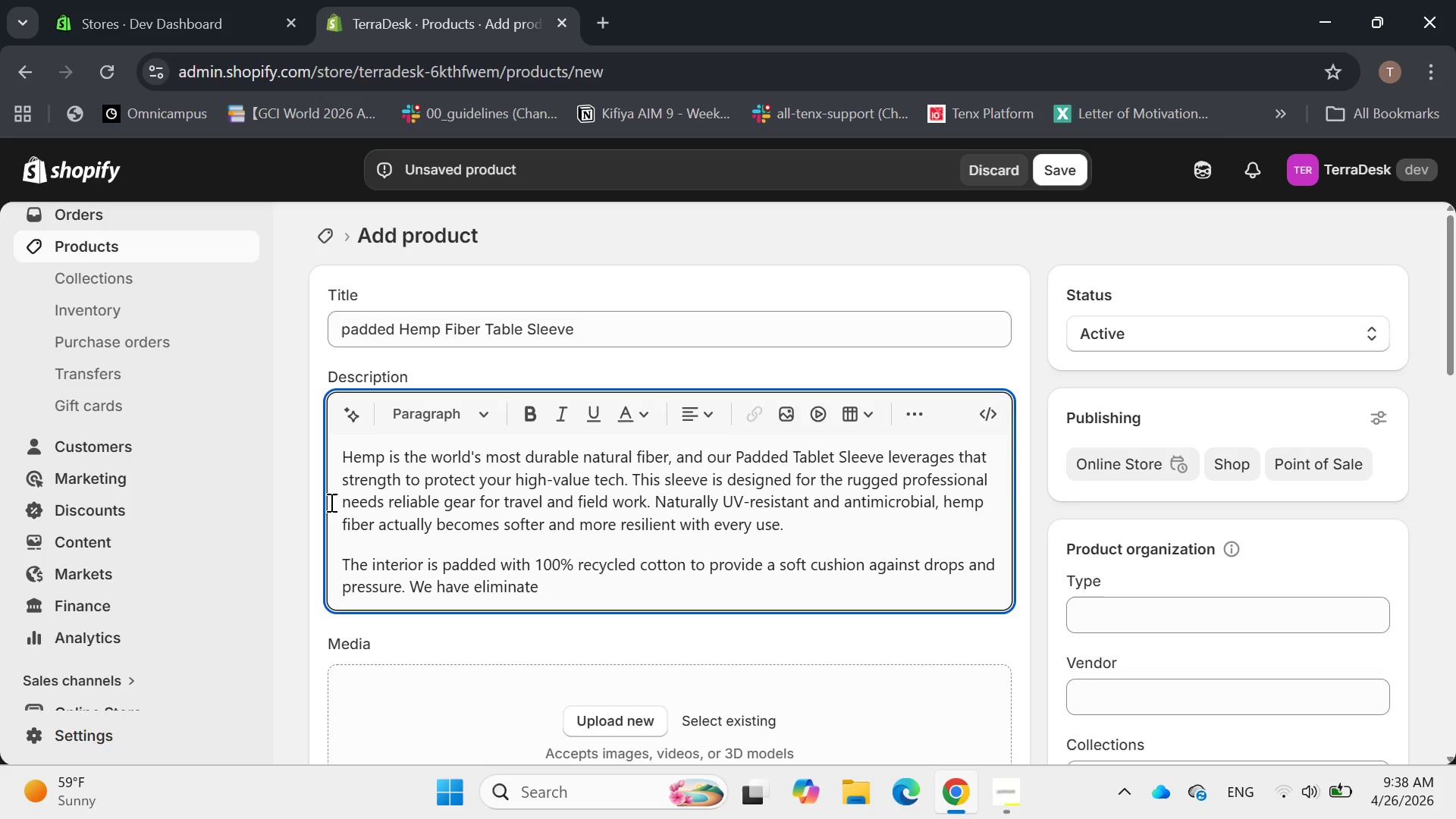 
key(Backspace)
type(d all p)
 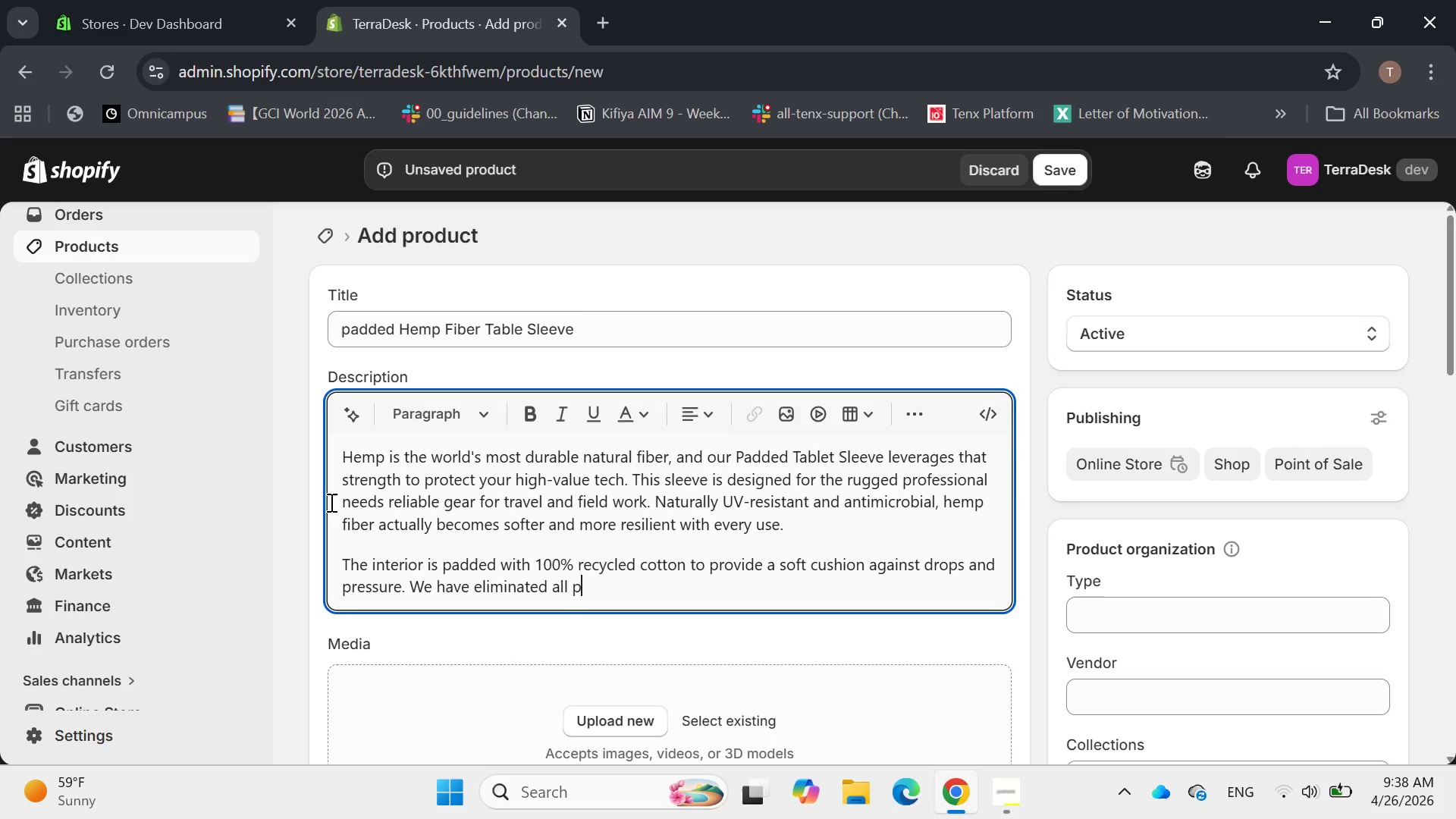 
wait(5.66)
 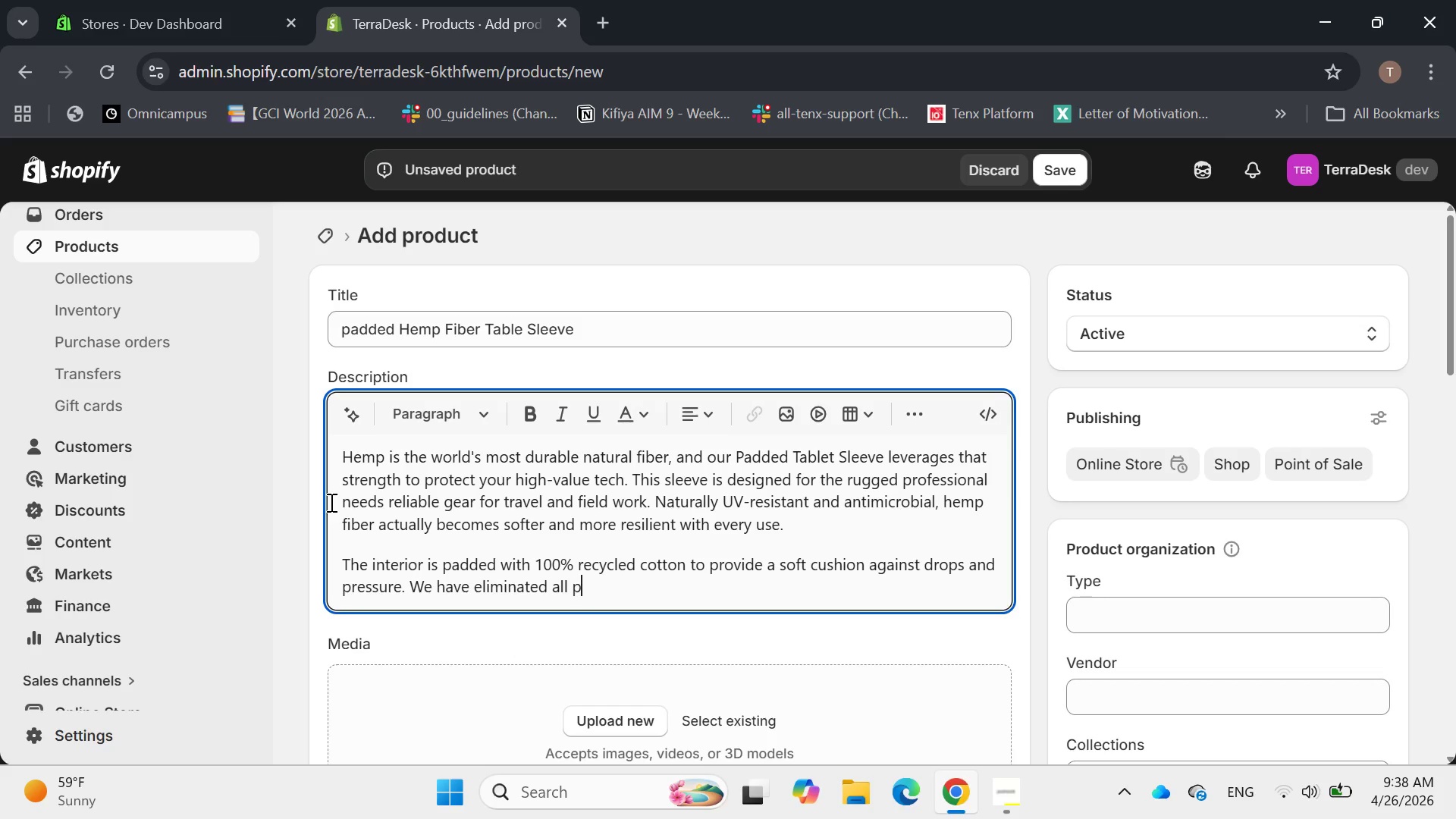 
type(lastic)
 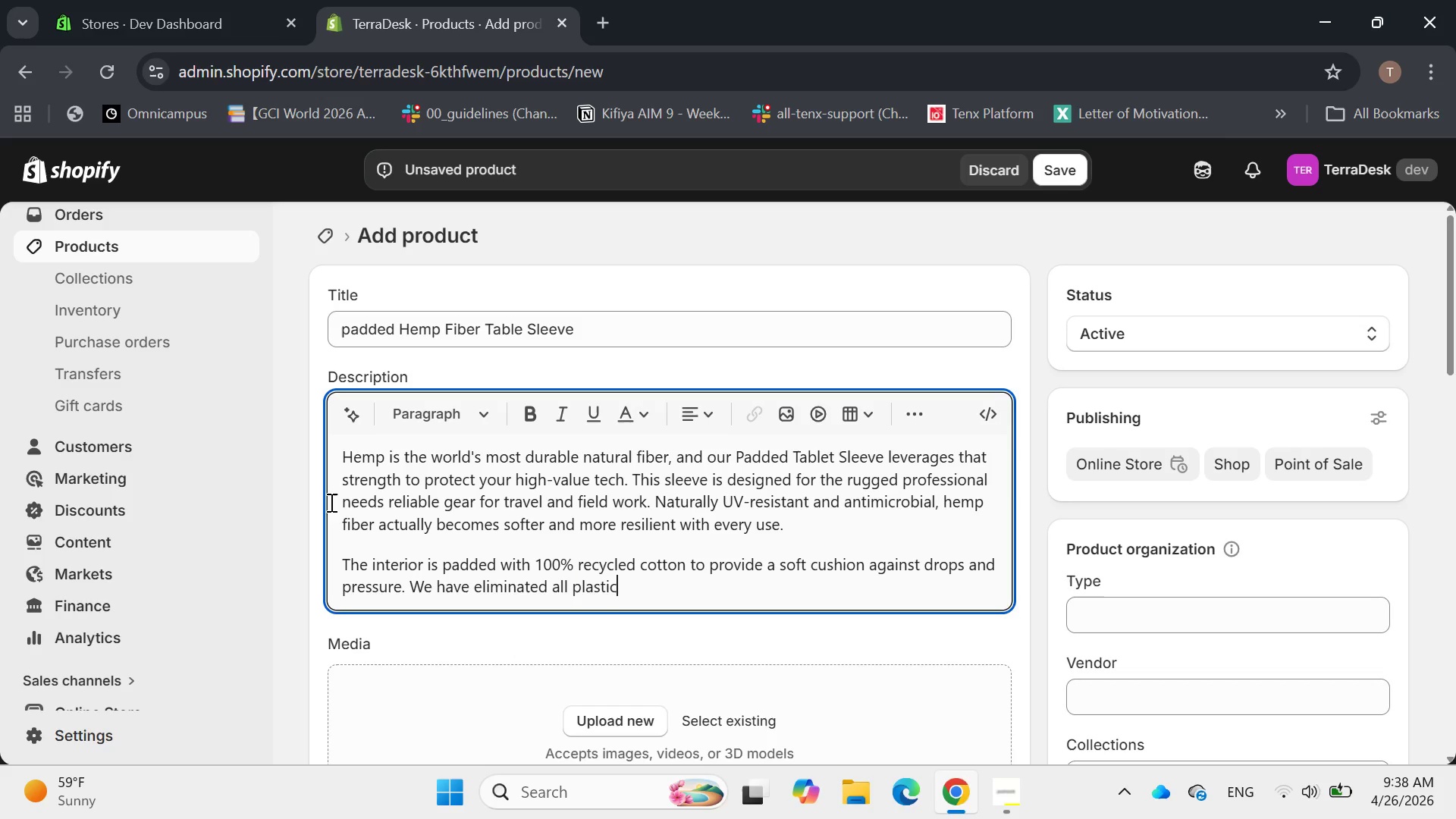 
type( foam paddl)
key(Backspace)
type(ing and synthetic )
 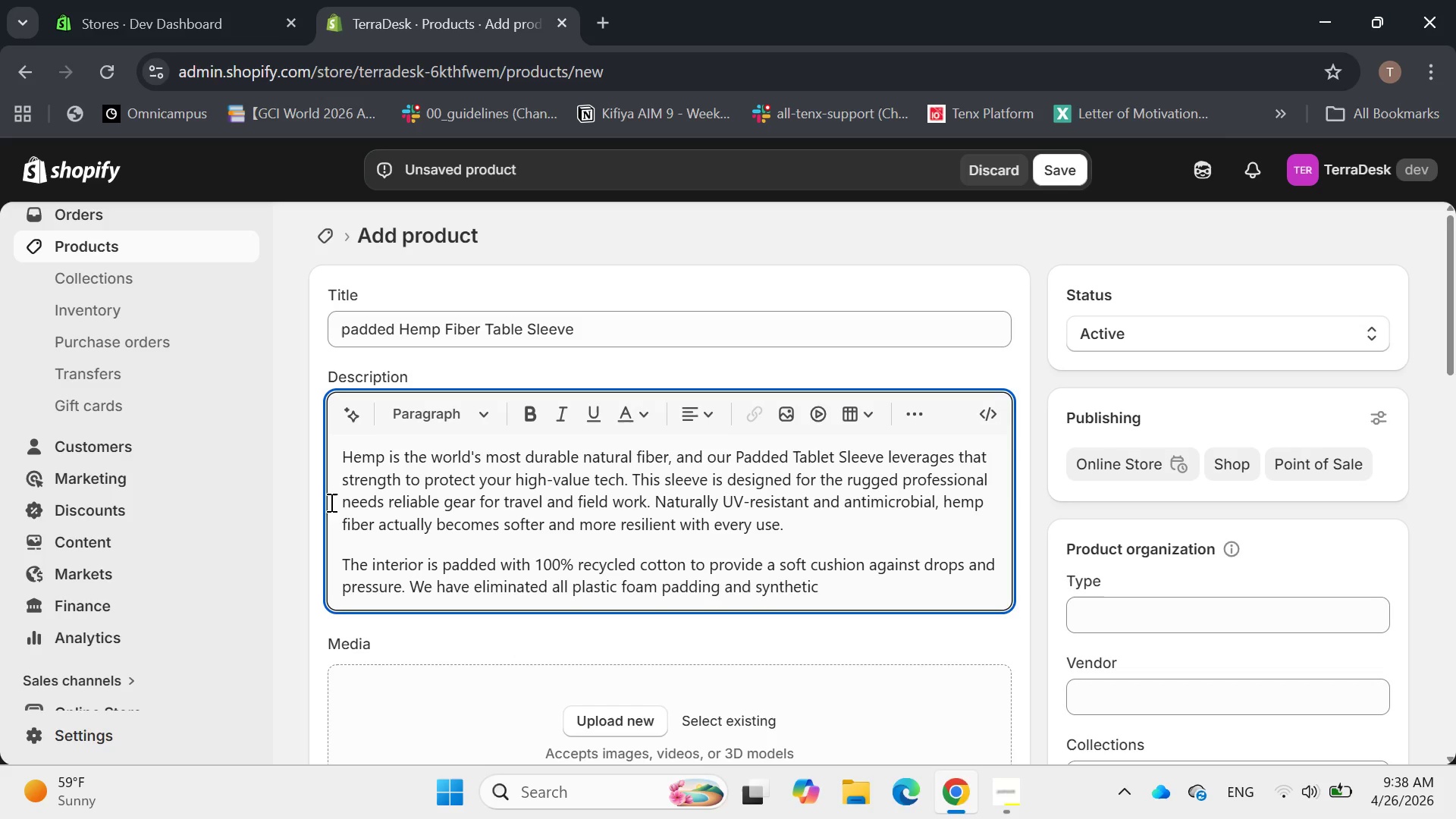 
type(dyes )
key(Backspace)
type(, opting instead for water-based pigments and natural fibers,)
key(Backspace)
type(. it is a carbon-negative protection system)
 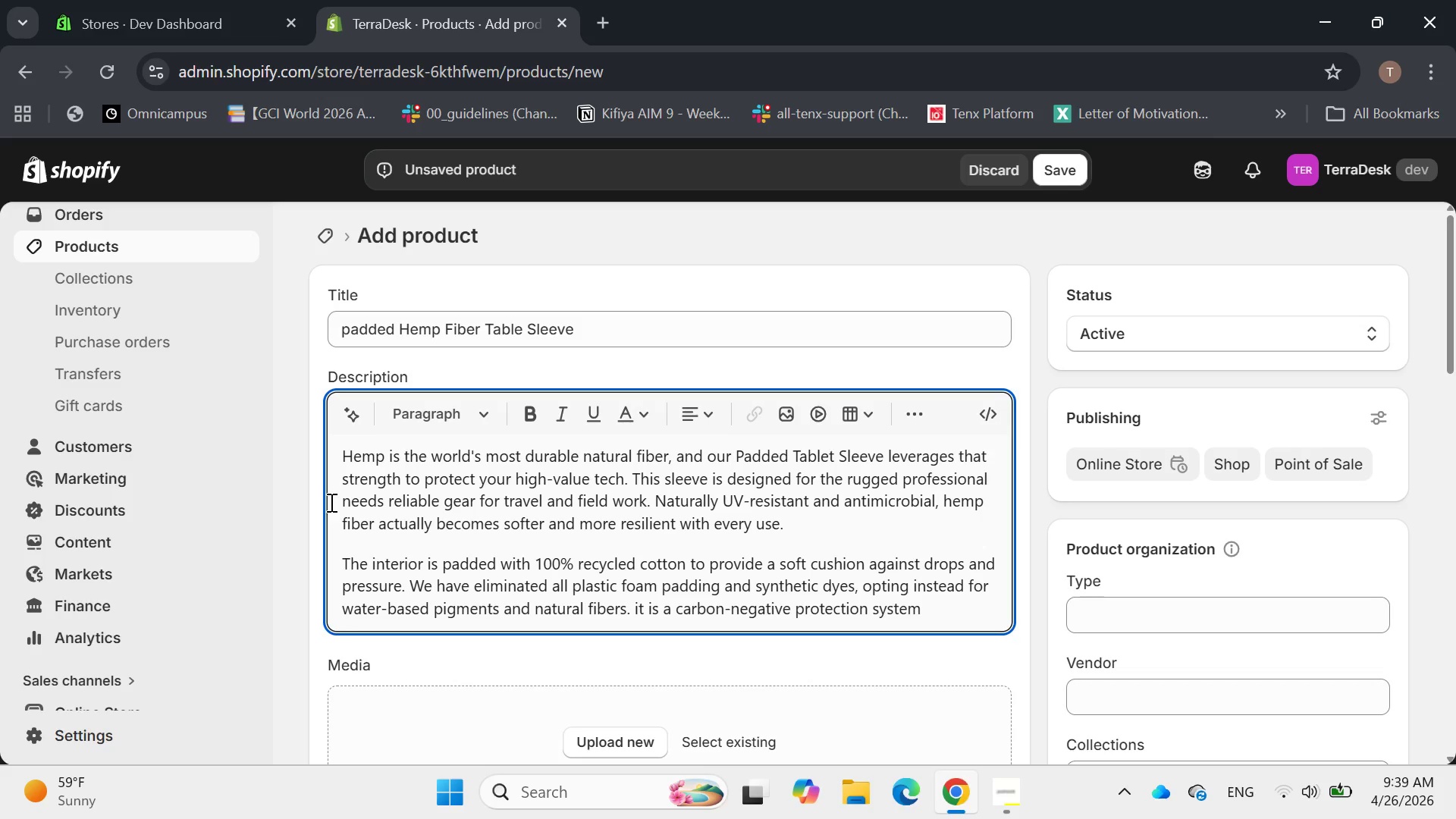 
type( that ensurea)
key(Backspace)
type(s your table )
 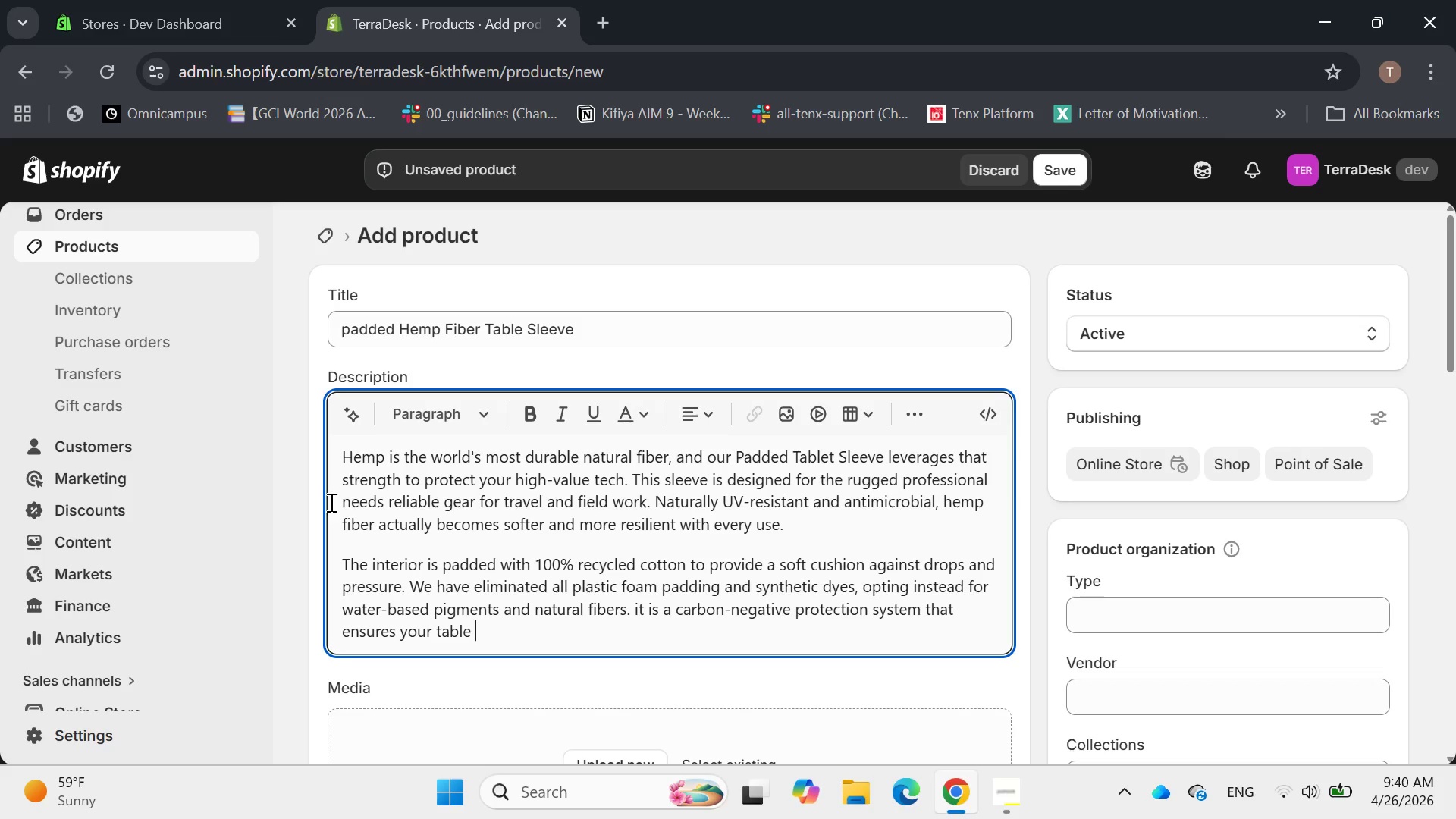 
key(Backspace)
type(t remains )
 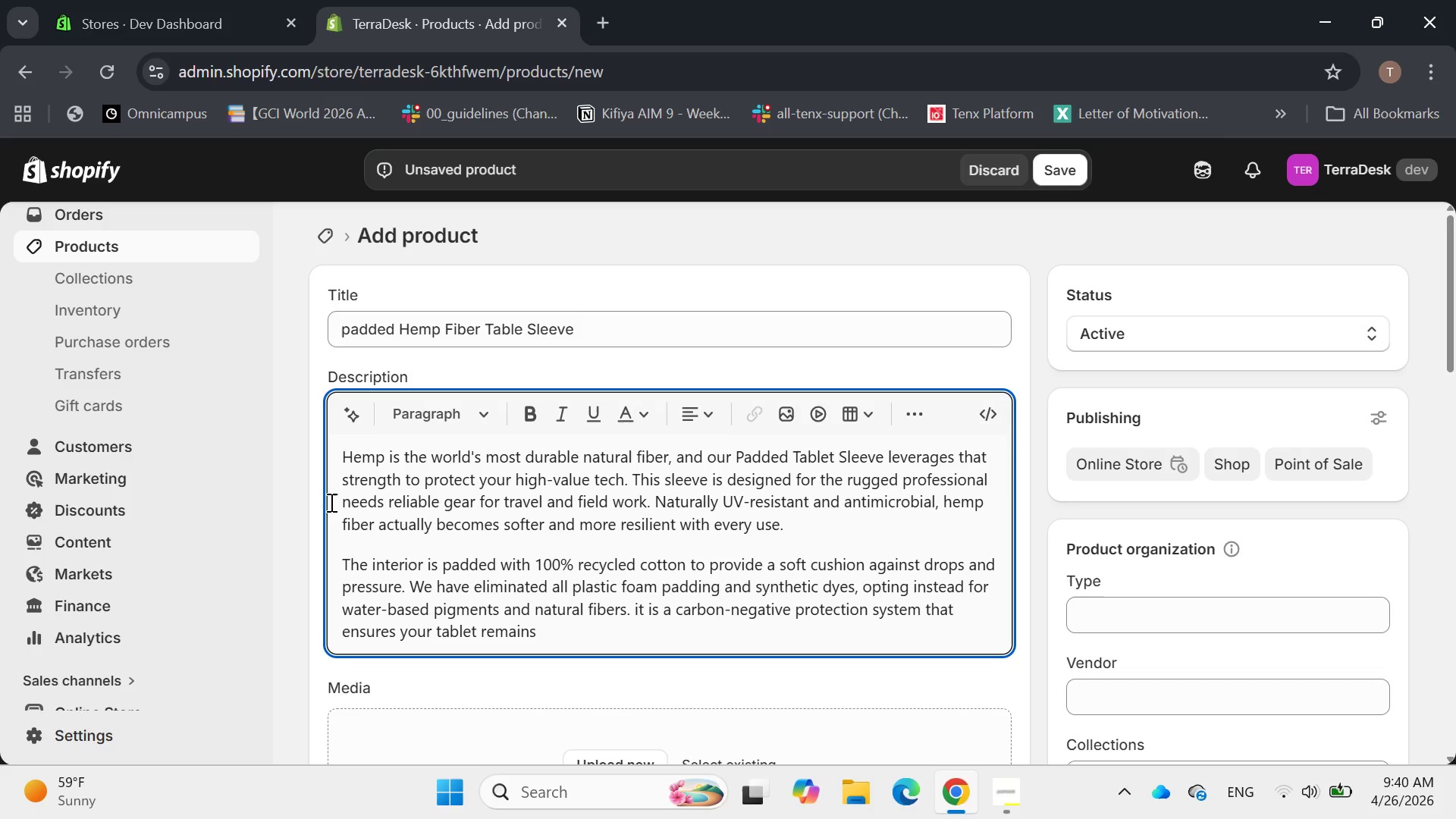 
type(pre)
key(Backspace)
 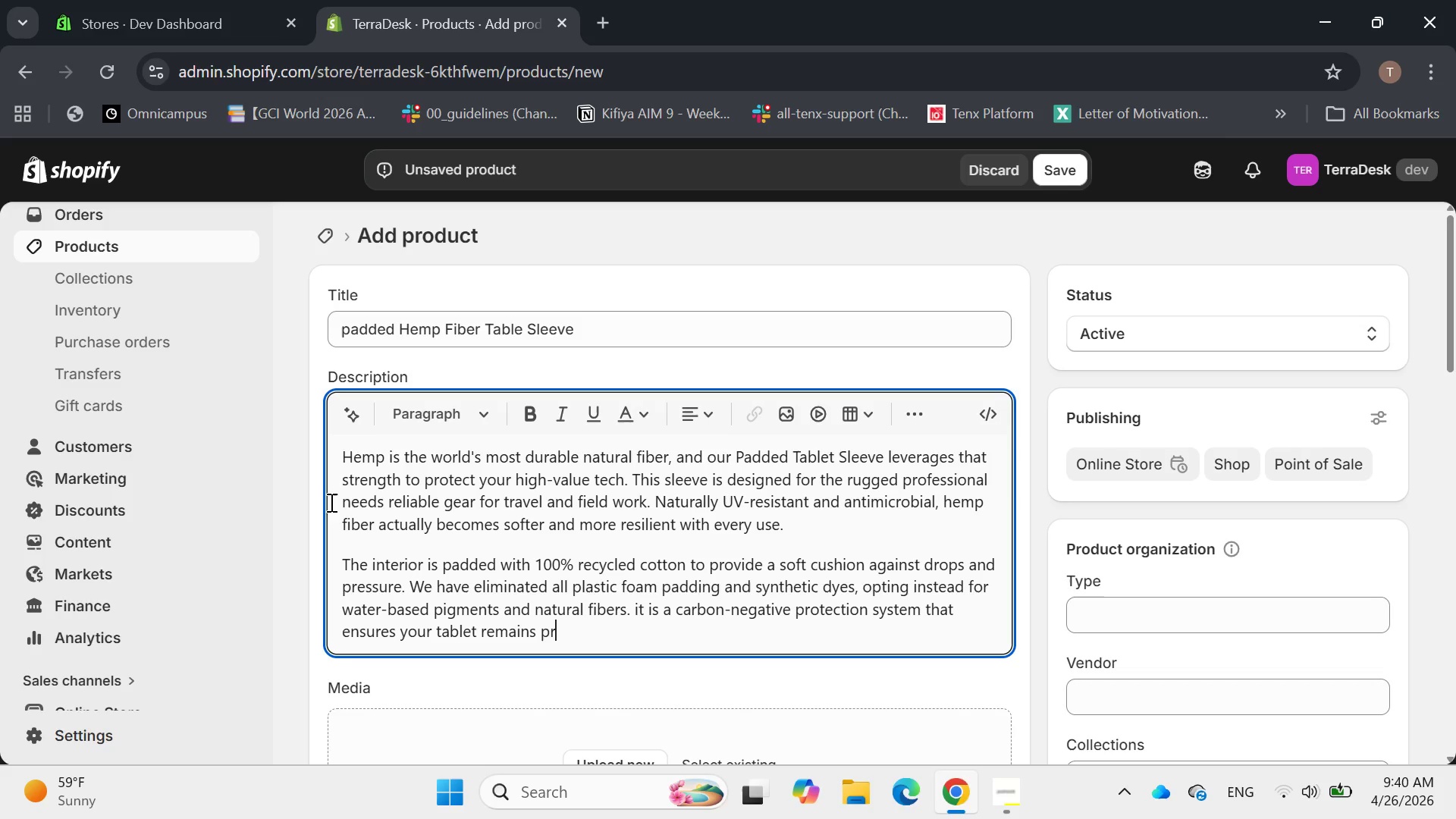 
type(istine while you reduce)
 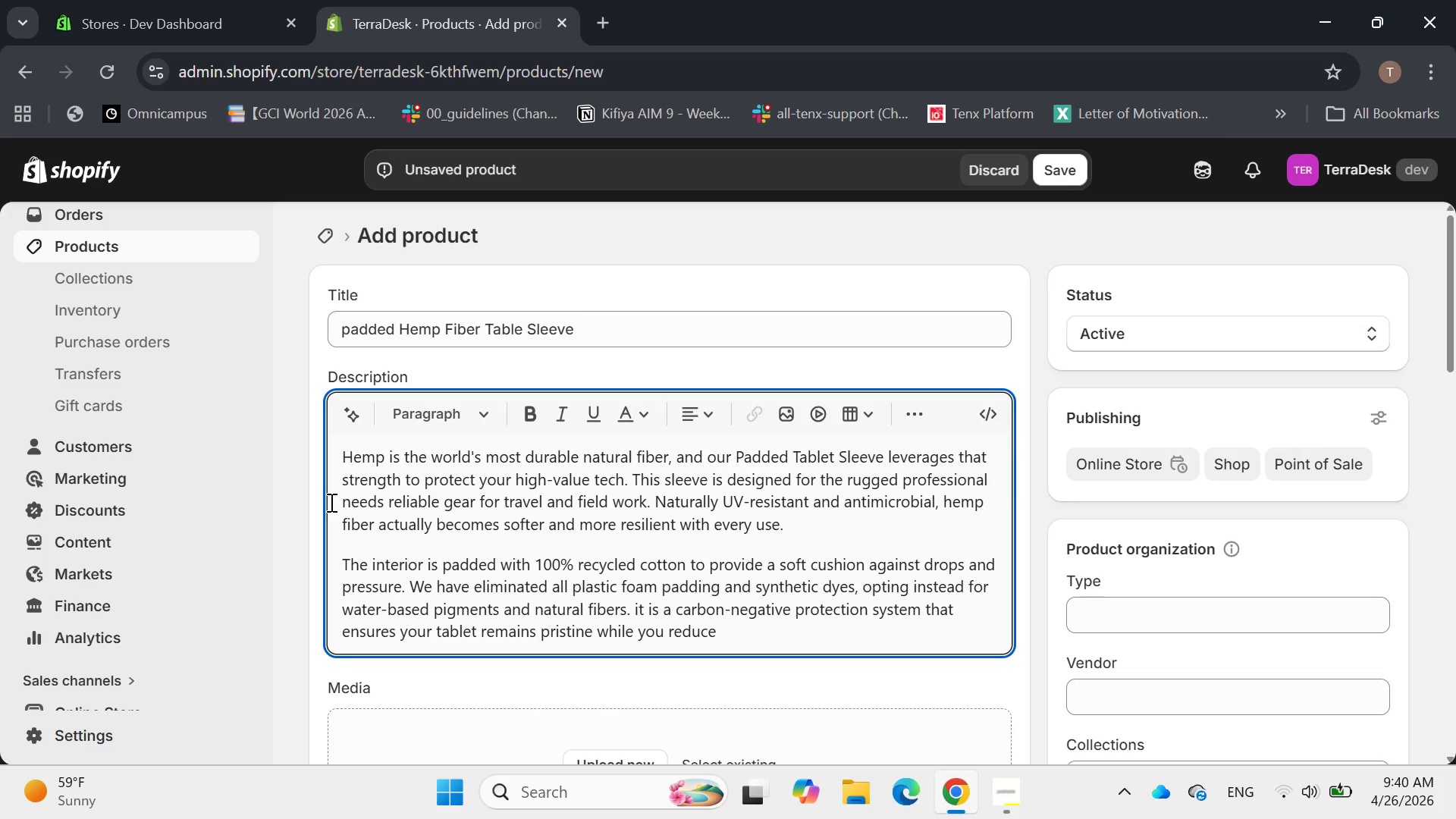 
wait(6.5)
 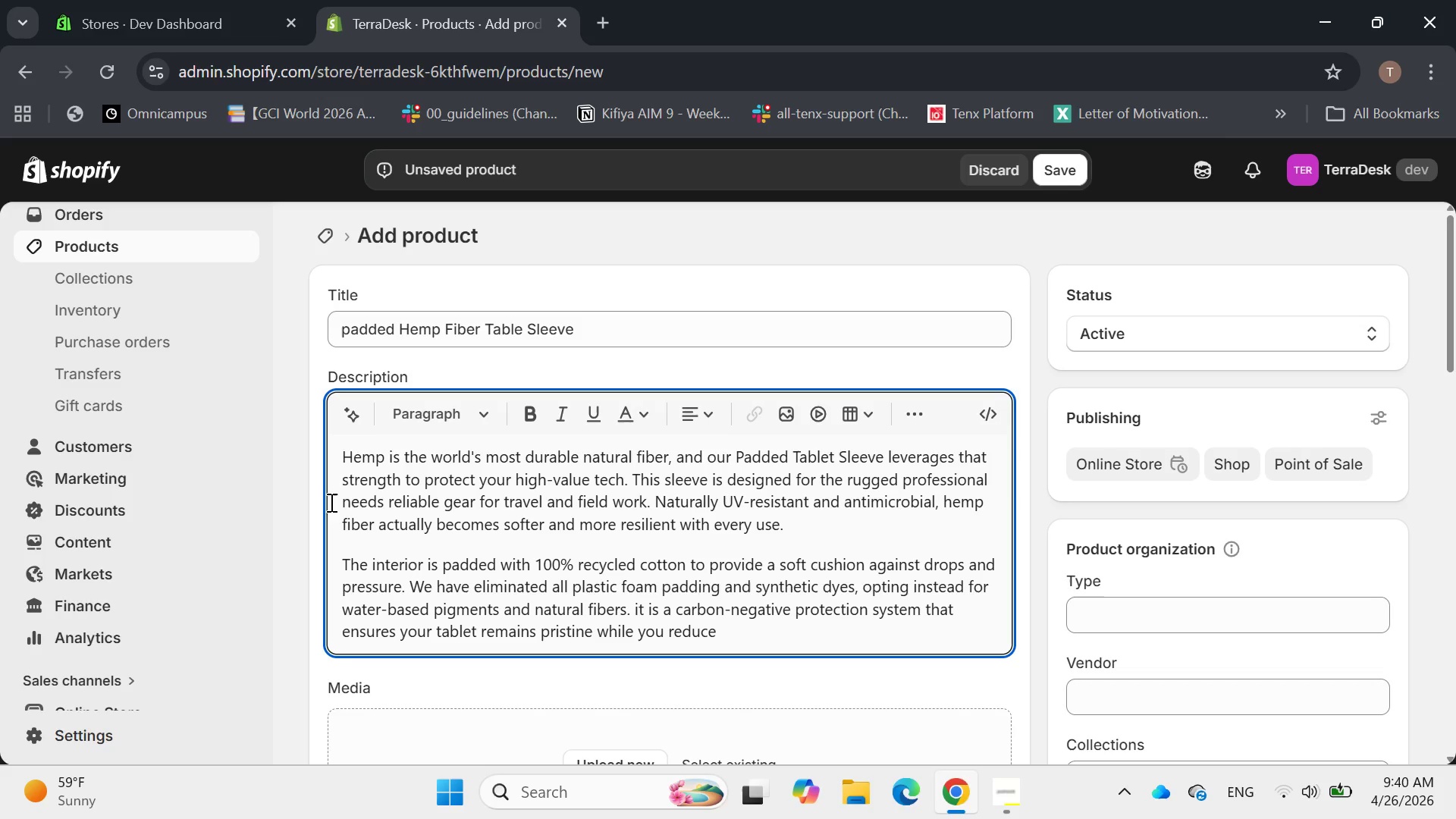 
type( your depec)
key(Backspace)
type(ndence on petroleum )
key(Backspace)
type(-based textiles.)
 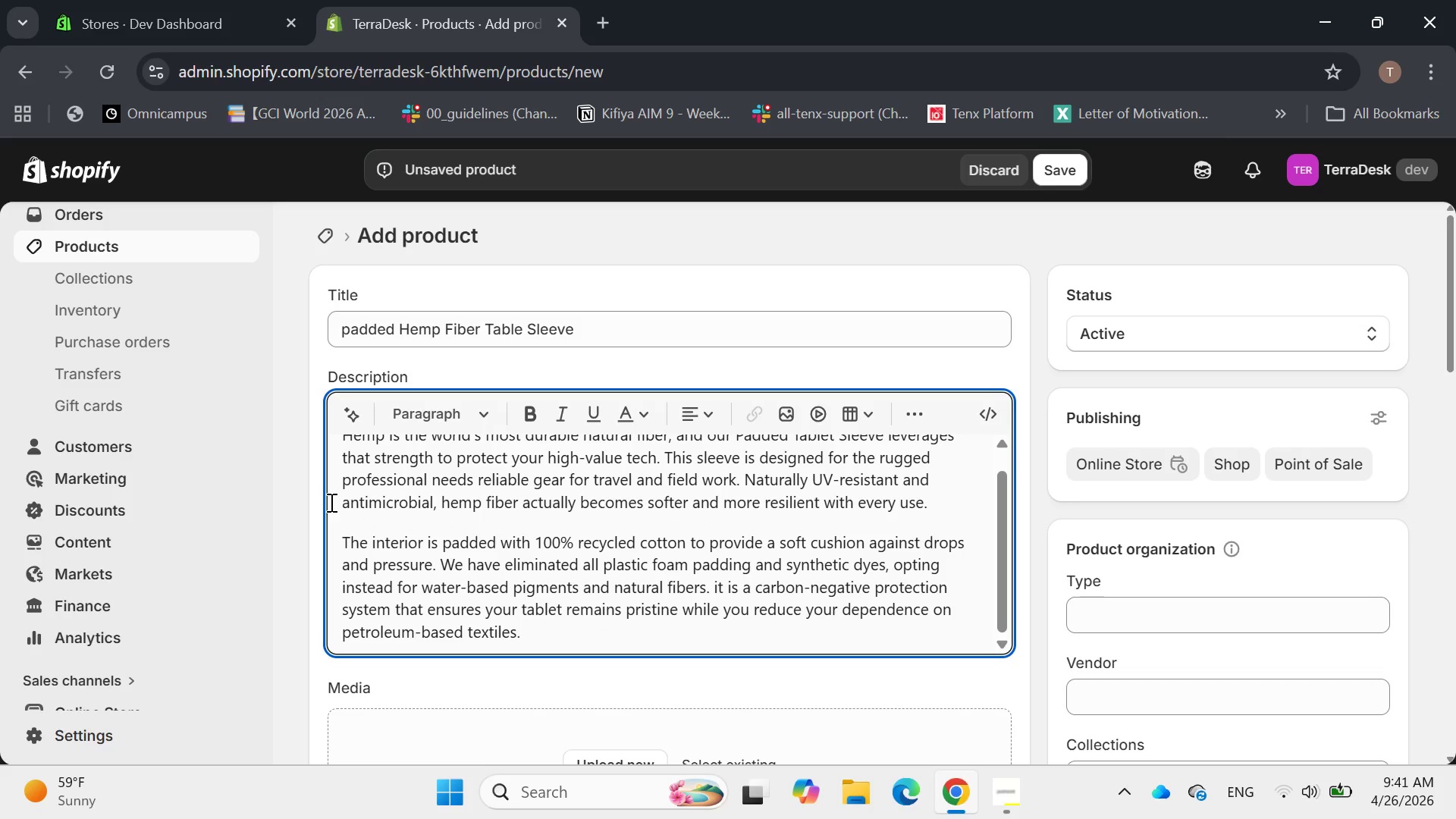 
wait(10.03)
 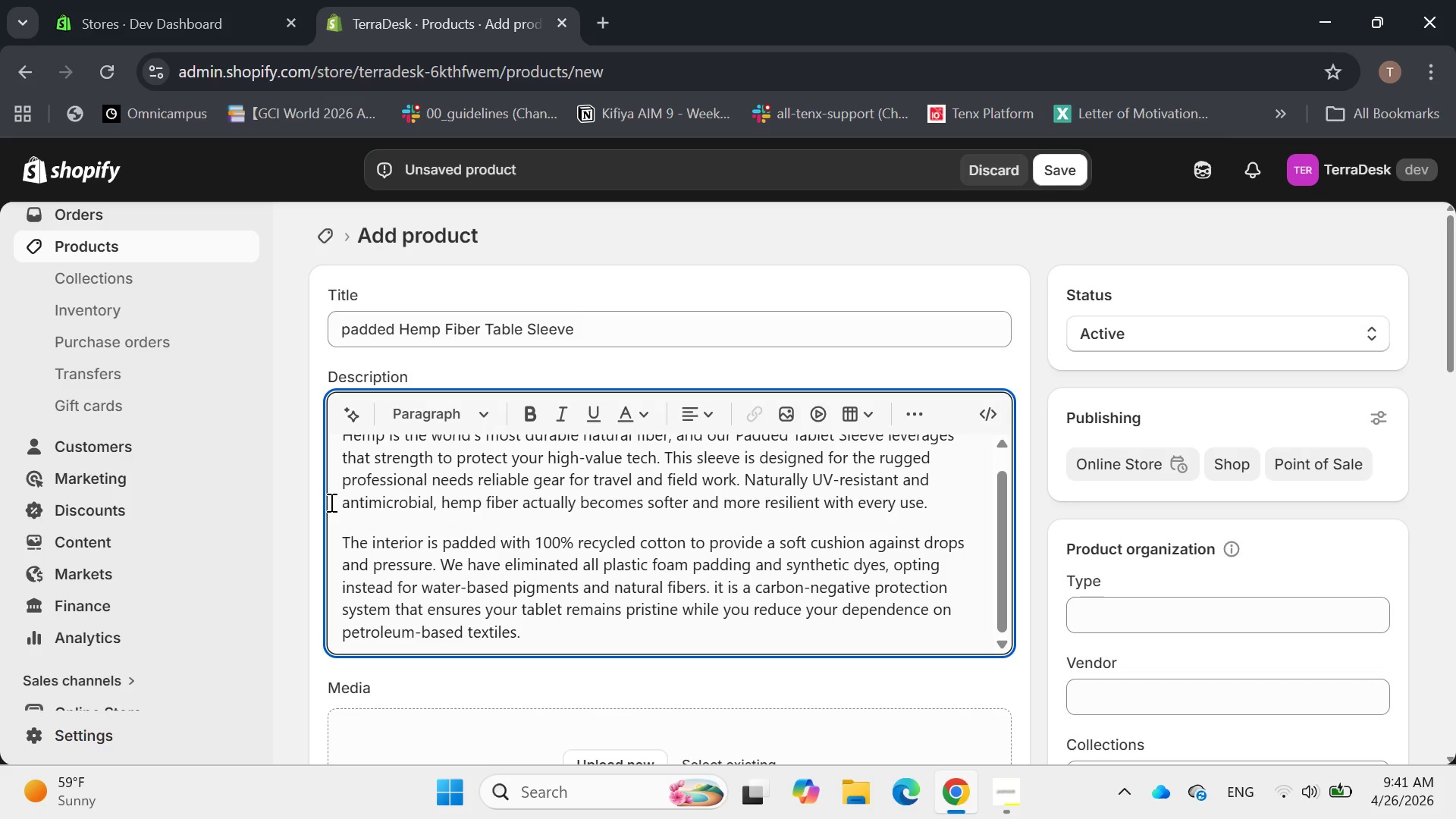 
left_click([644, 549])